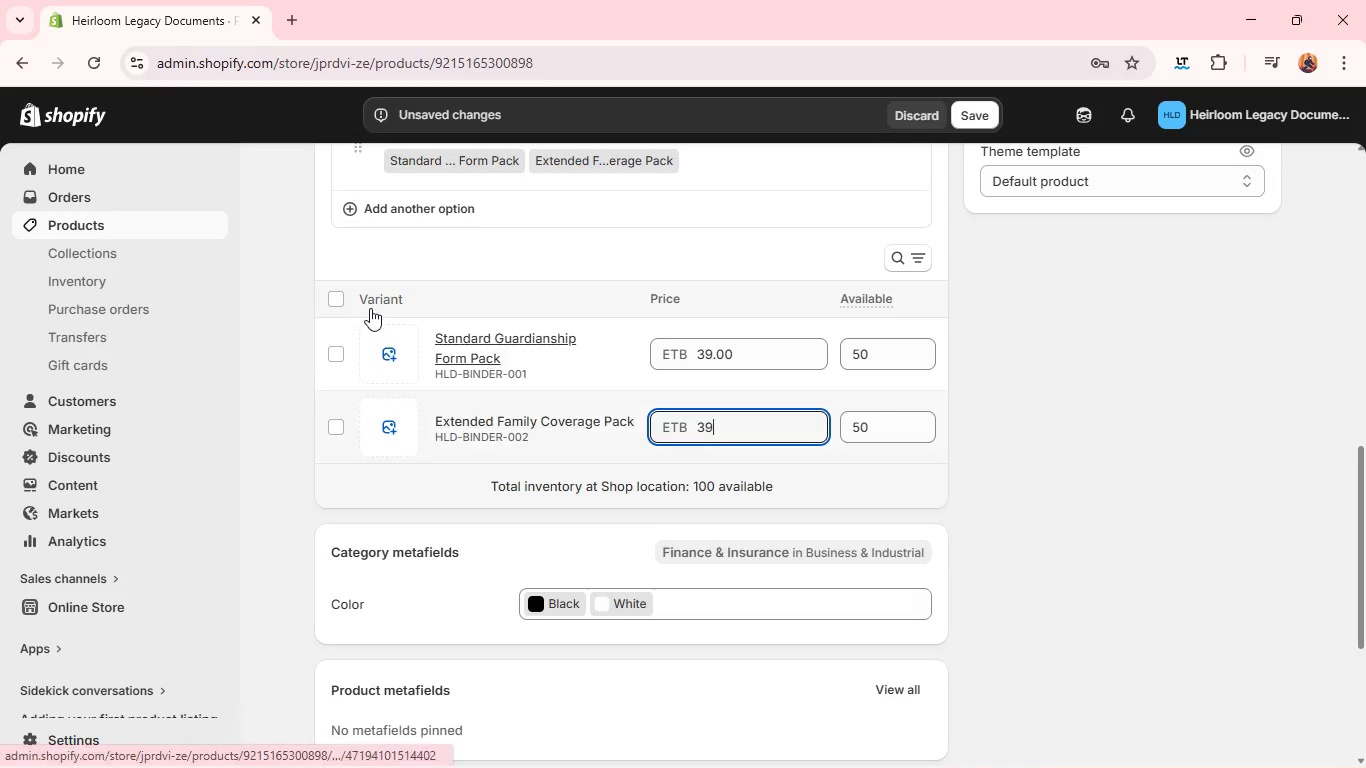 
left_click([327, 293])
 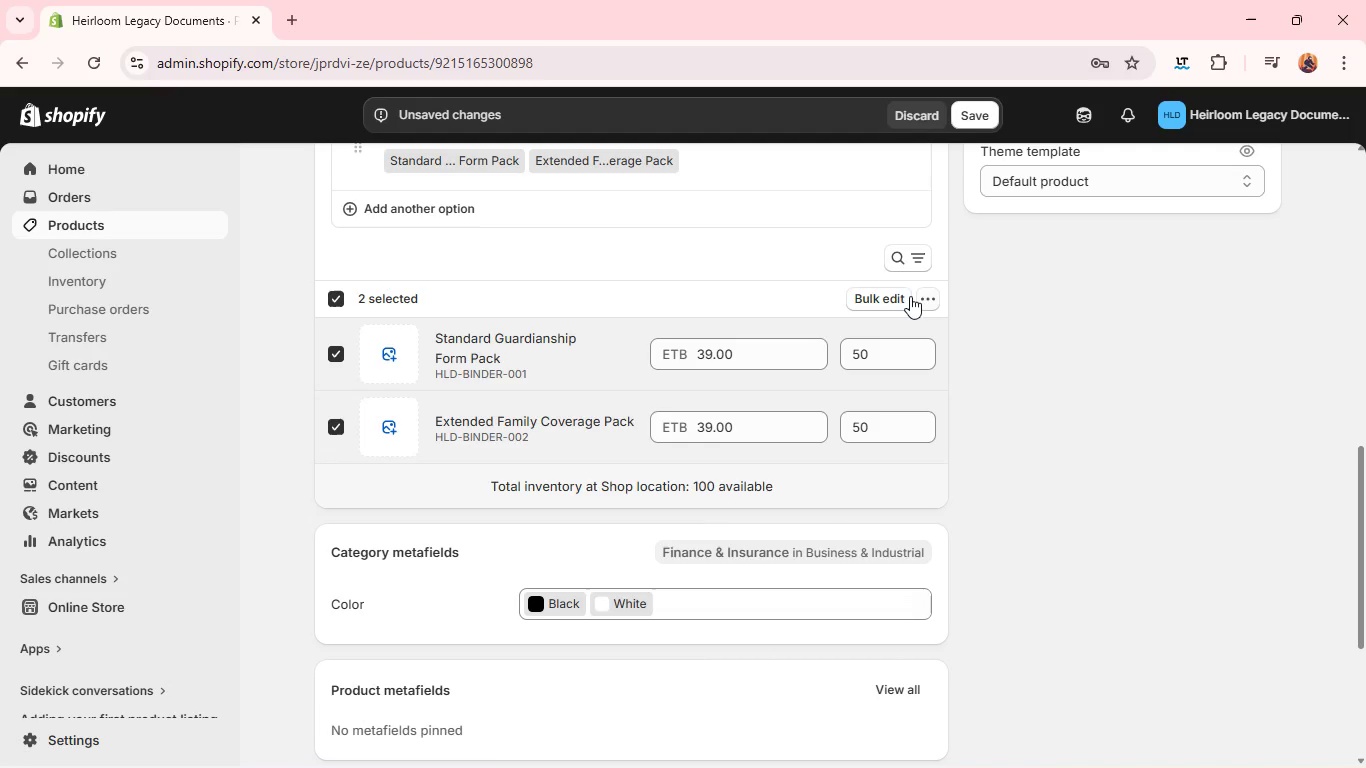 
left_click([930, 297])
 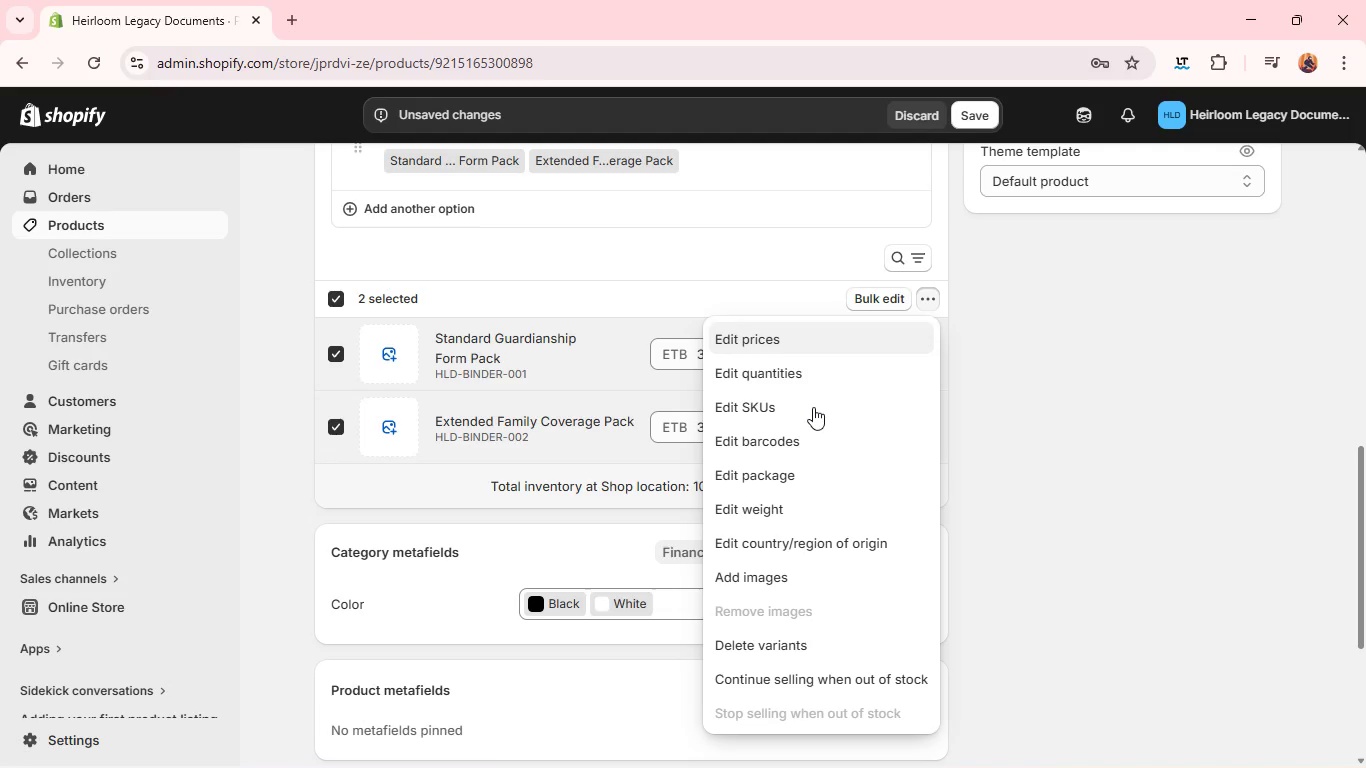 
left_click([811, 409])
 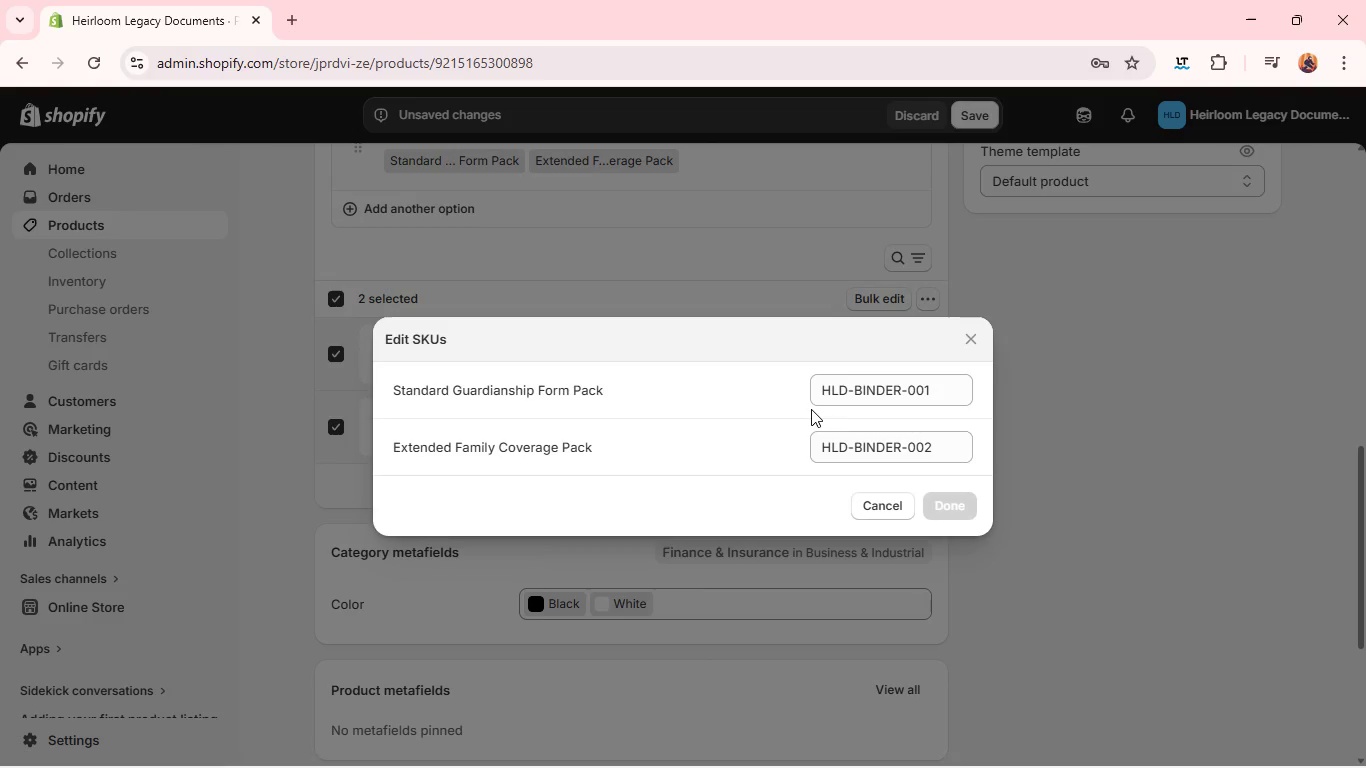 
wait(5.55)
 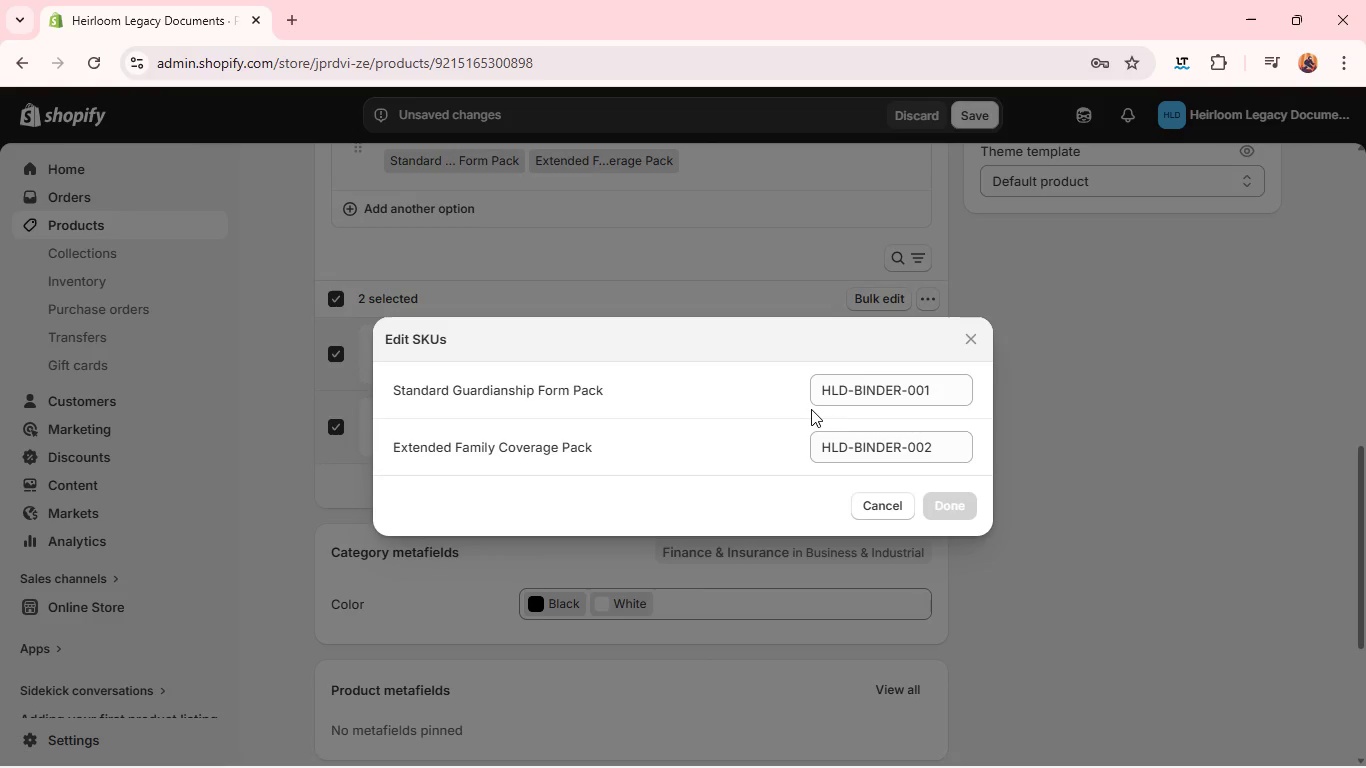 
double_click([876, 389])
 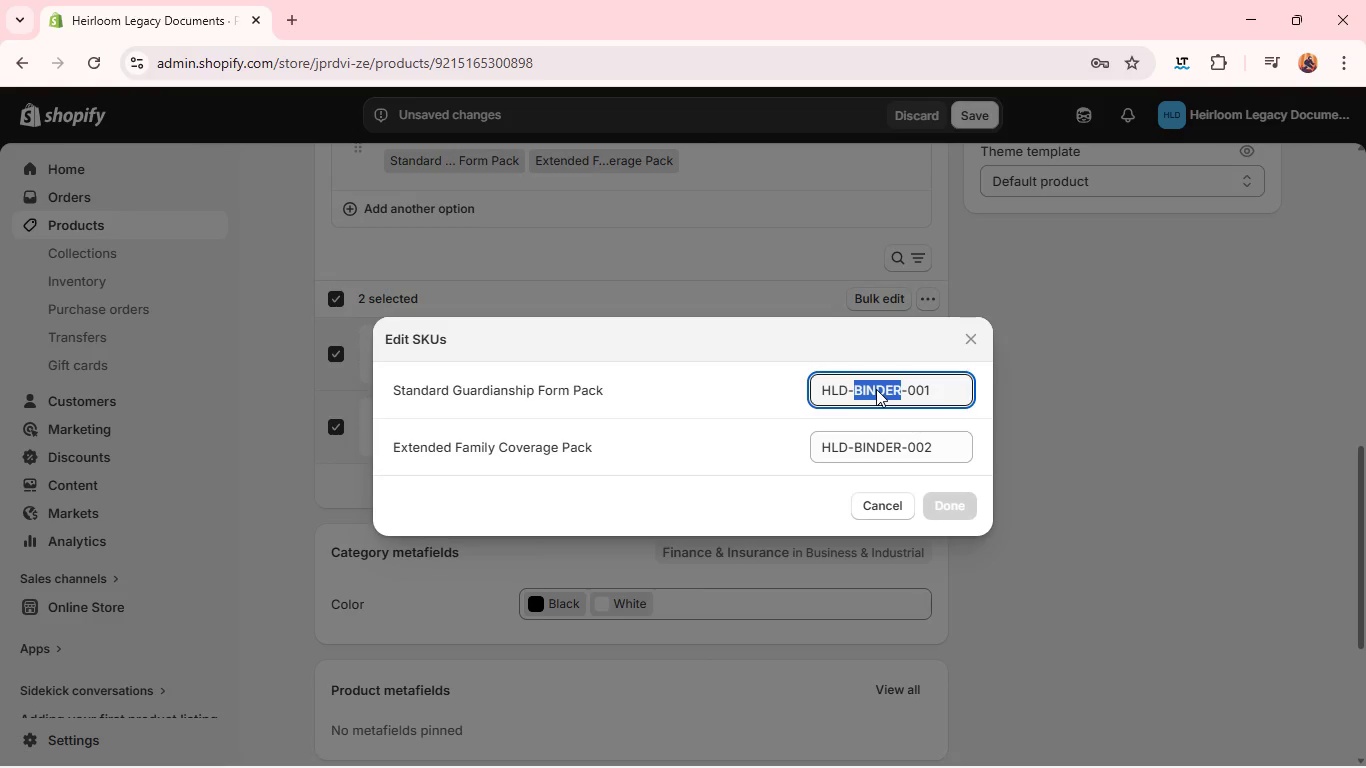 
key(Shift+ShiftLeft)
 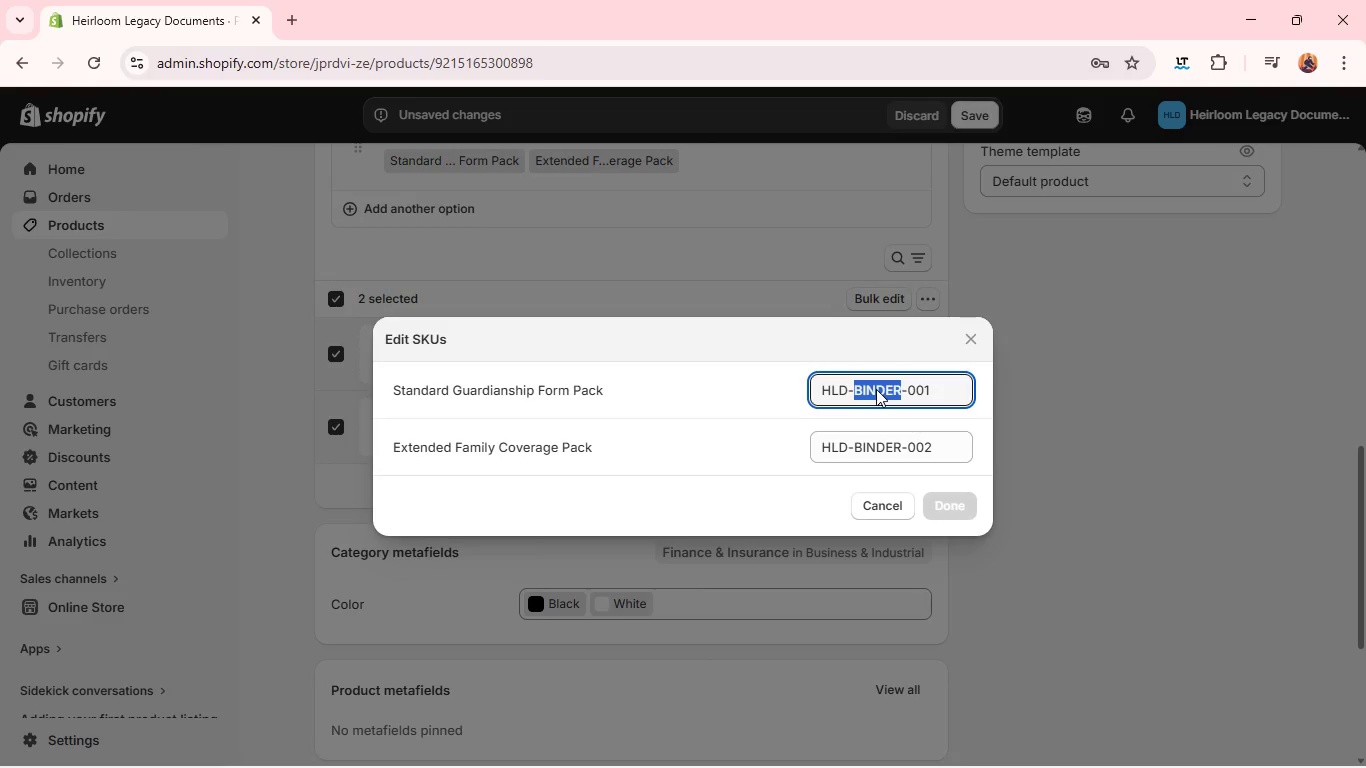 
key(CapsLock)
 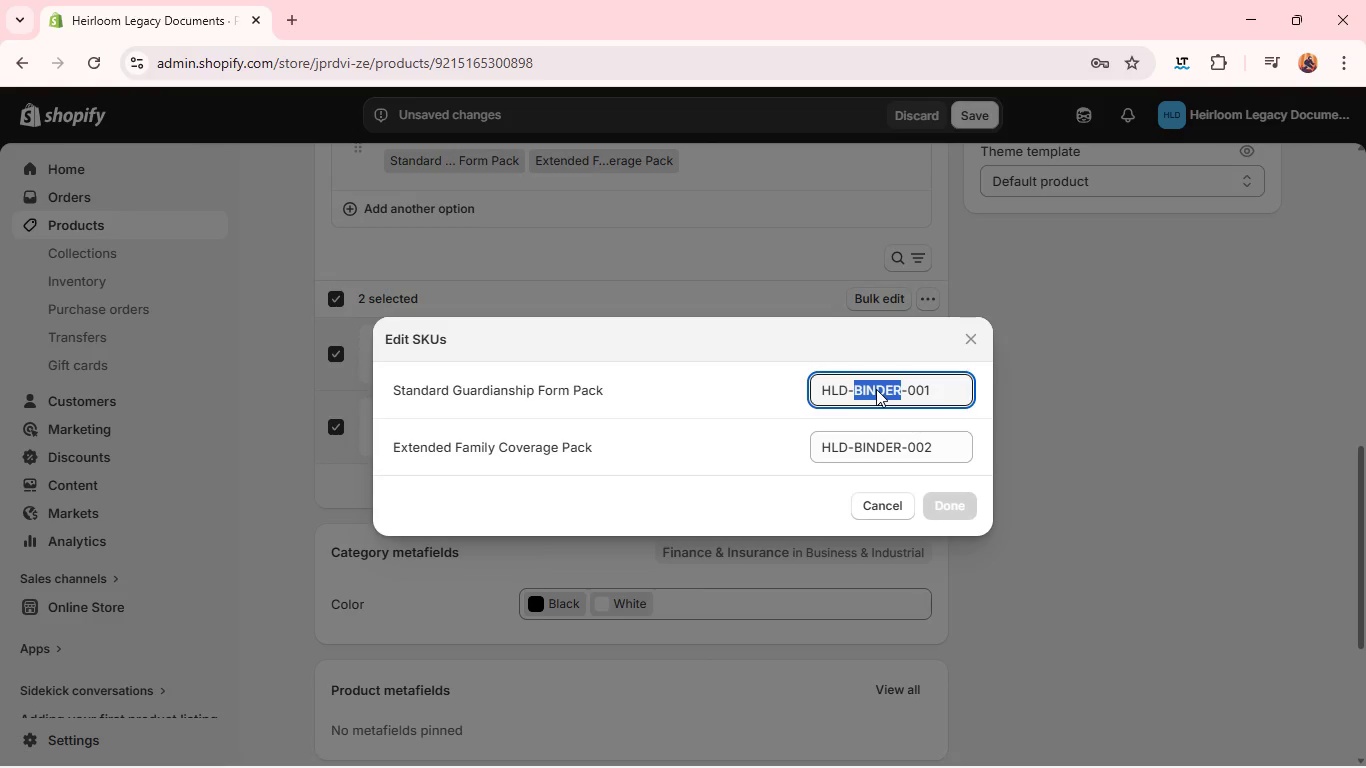 
key(Shift+ShiftLeft)
 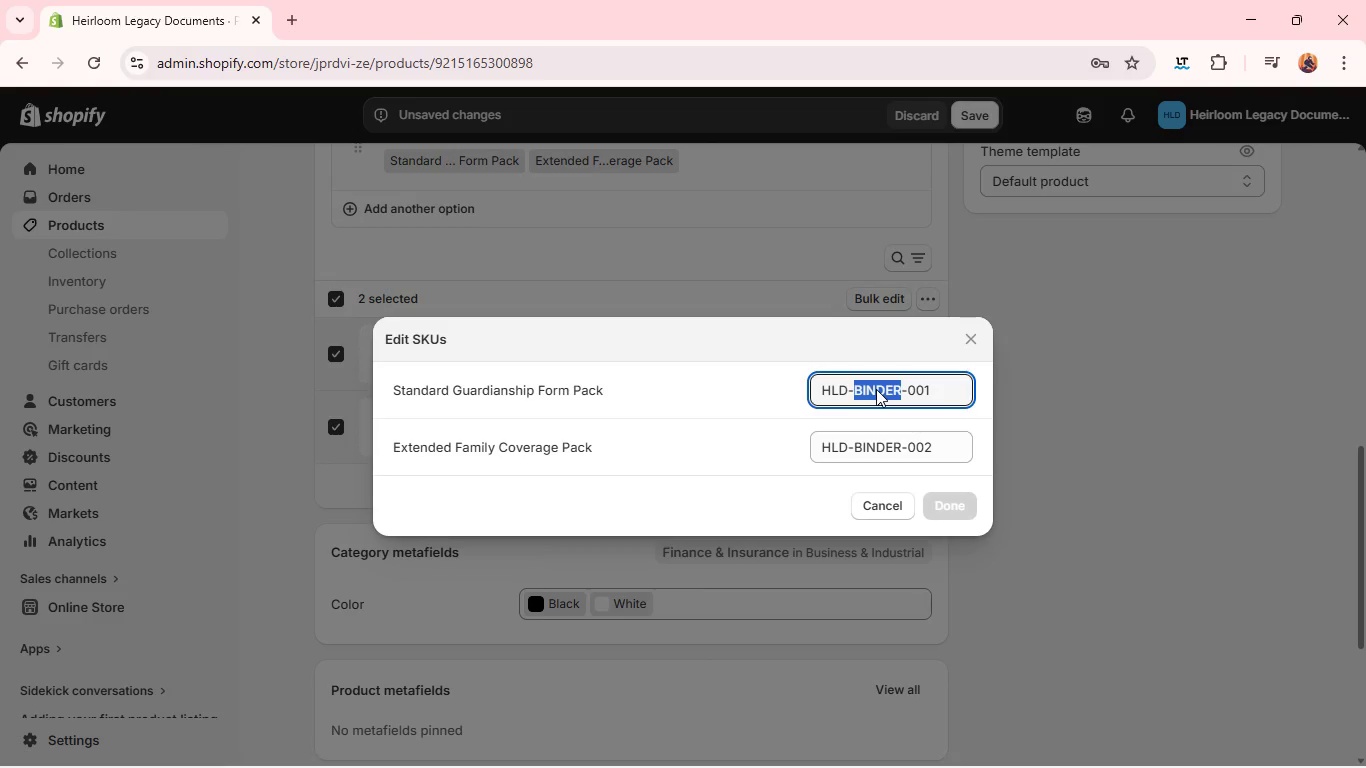 
left_click([876, 389])
 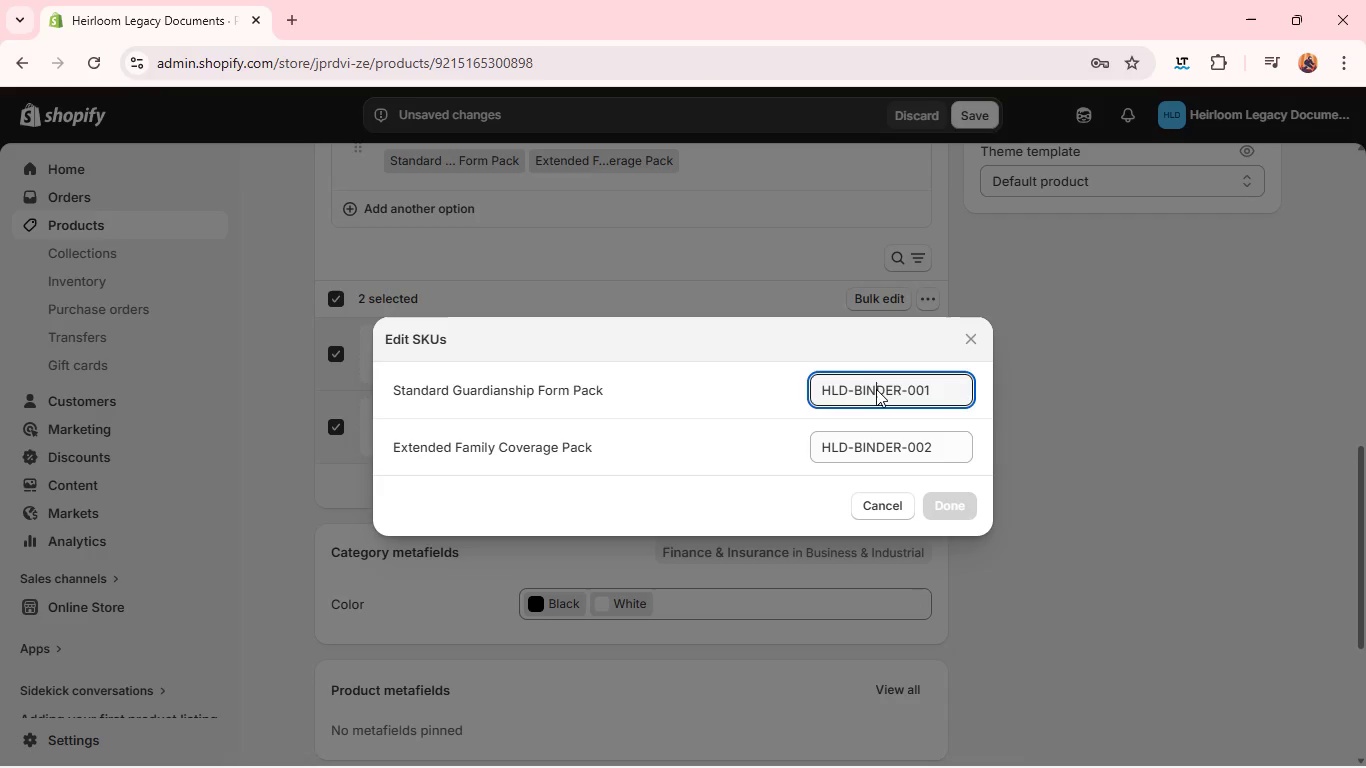 
type(GU)
 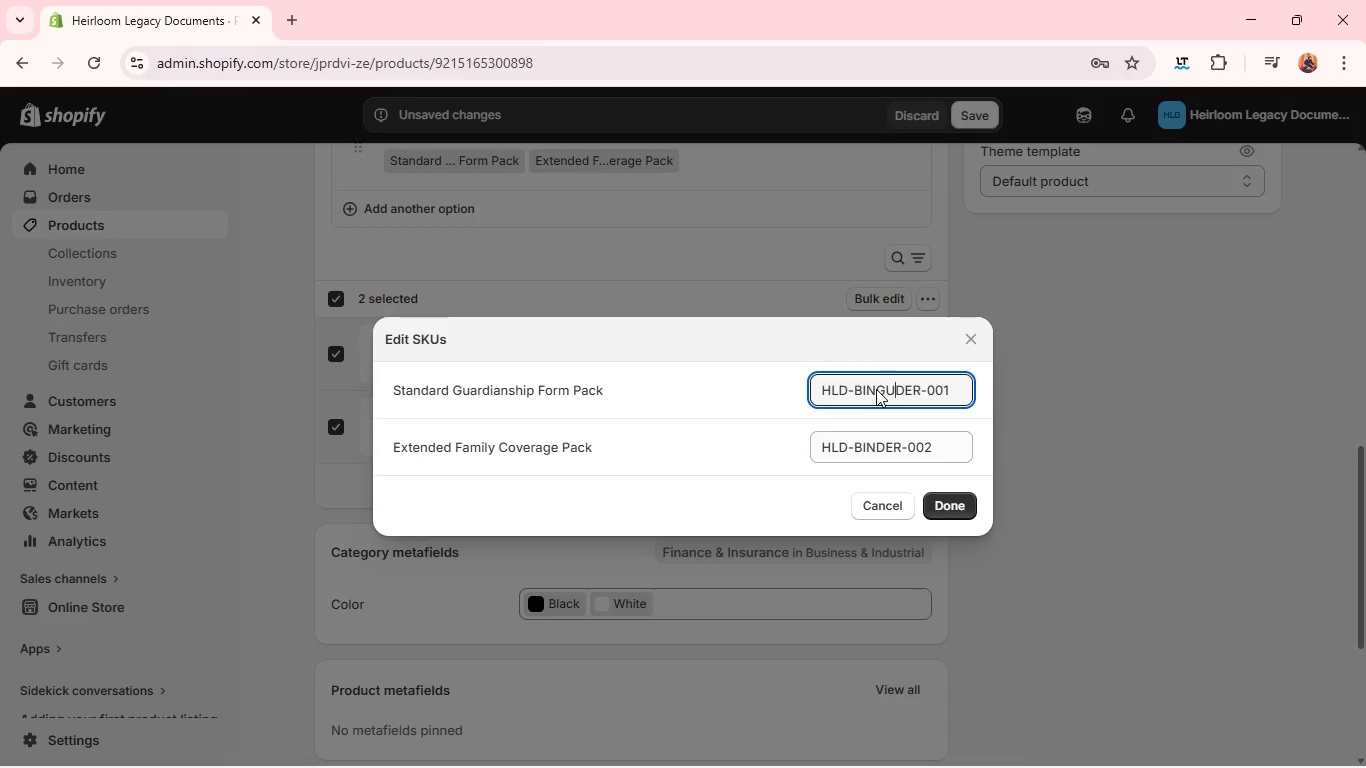 
double_click([876, 389])
 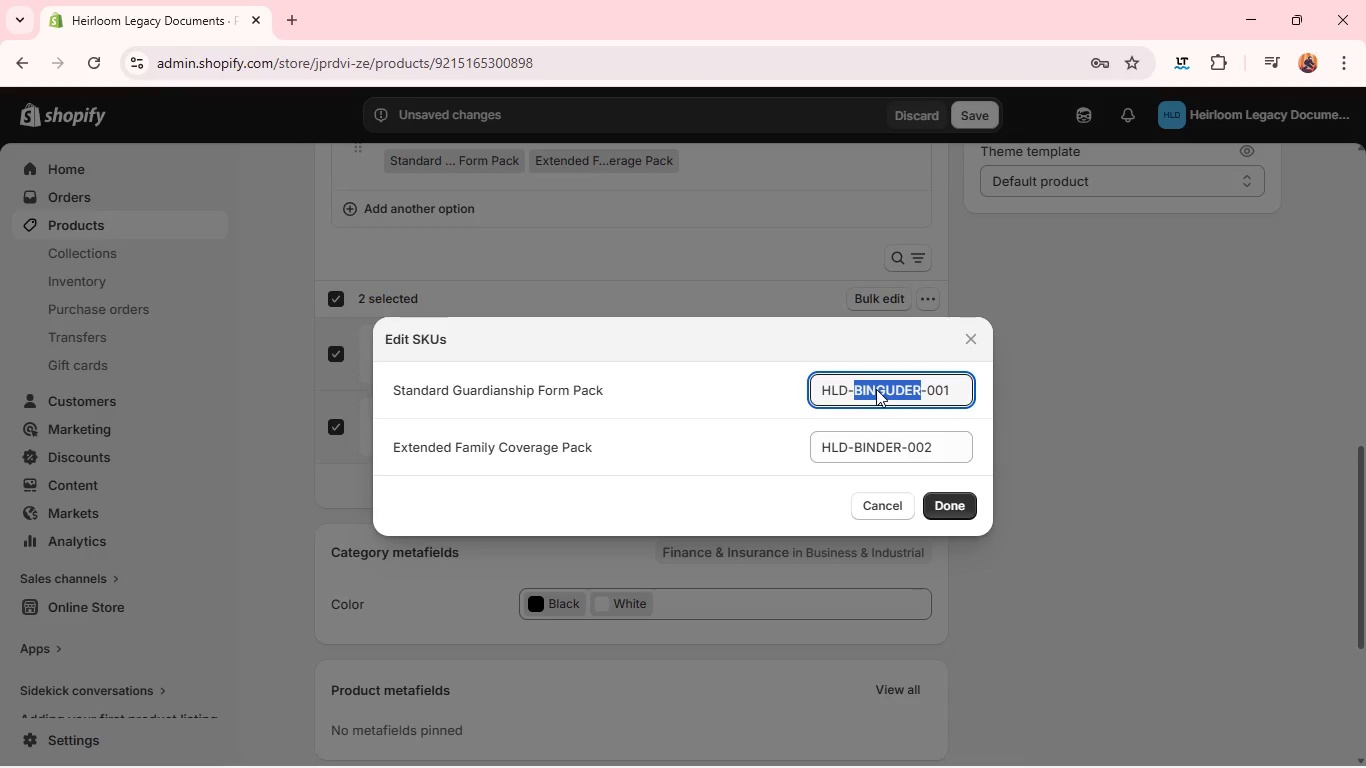 
type(GUARD)
 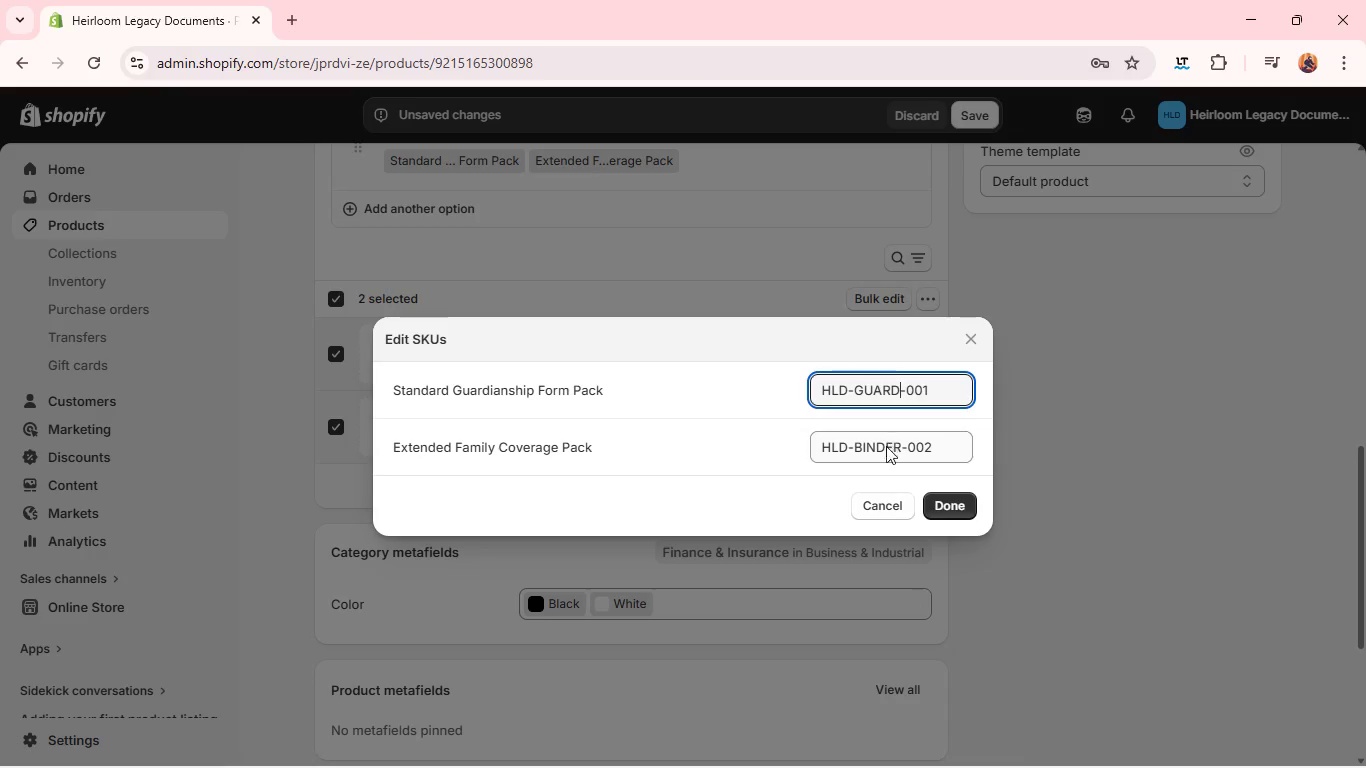 
double_click([885, 452])
 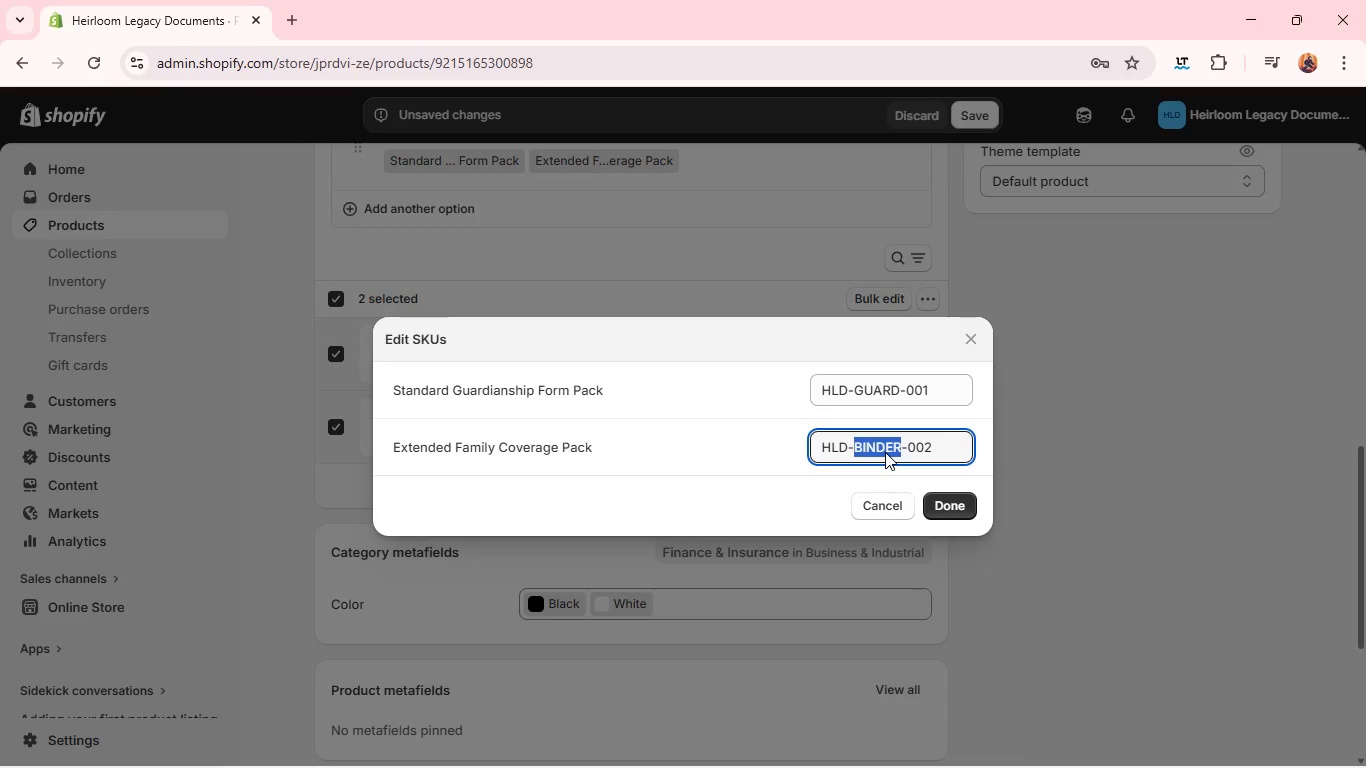 
type(GUS)
key(Backspace)
type(ARD)
 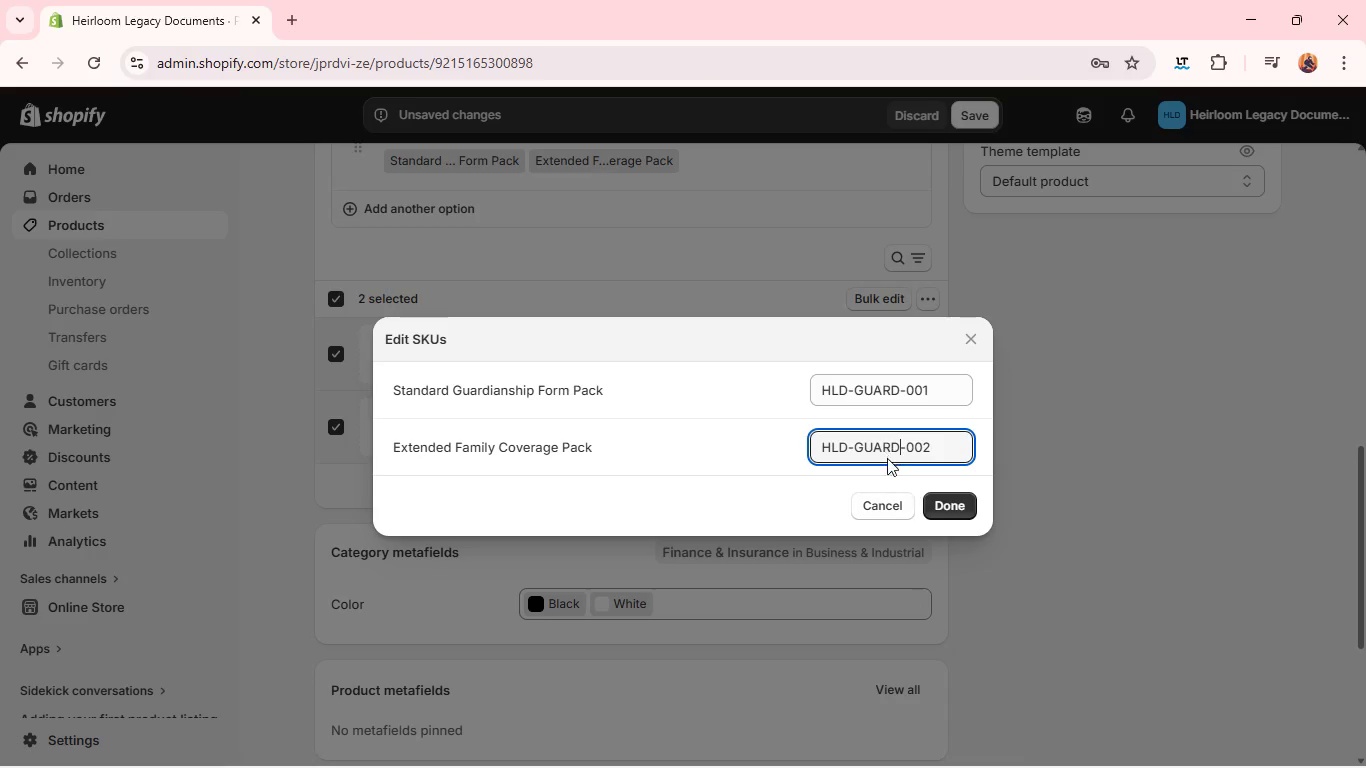 
left_click([942, 505])
 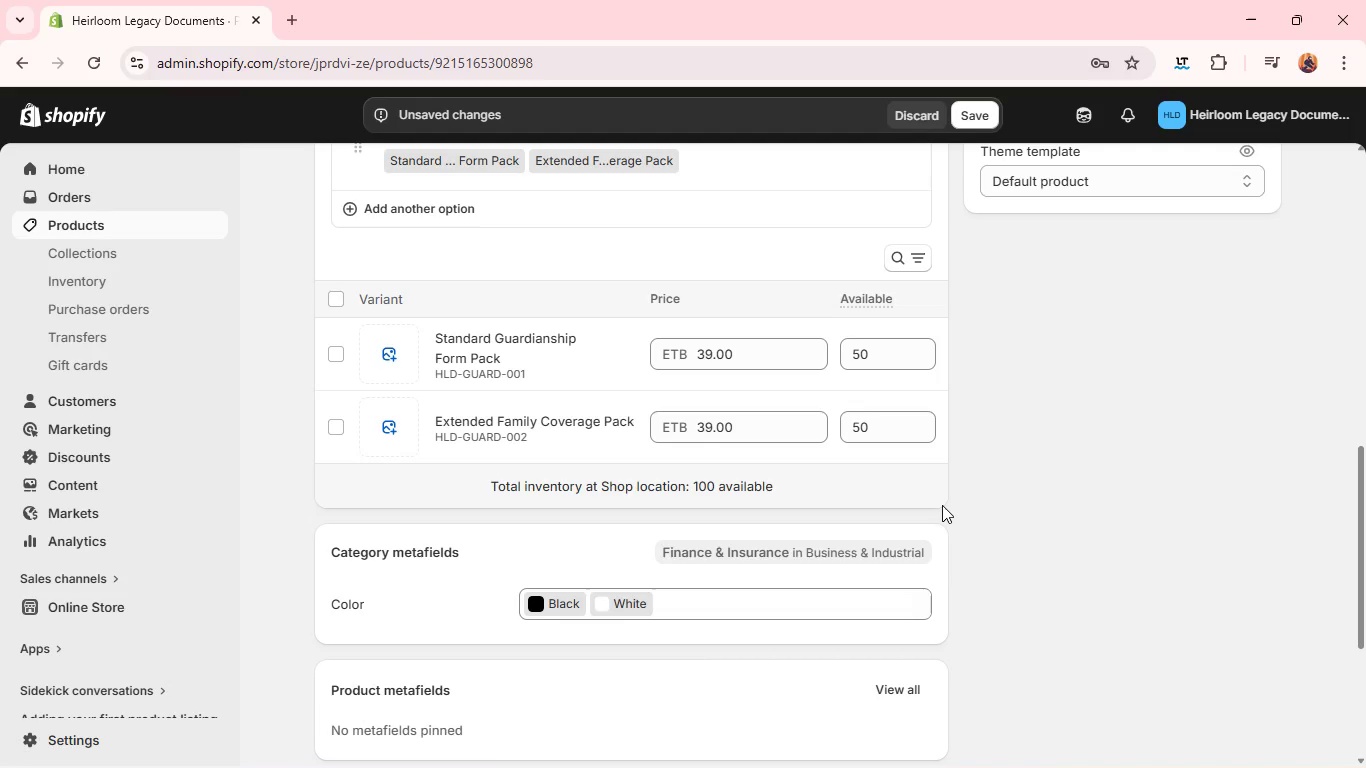 
mouse_move([651, 507])
 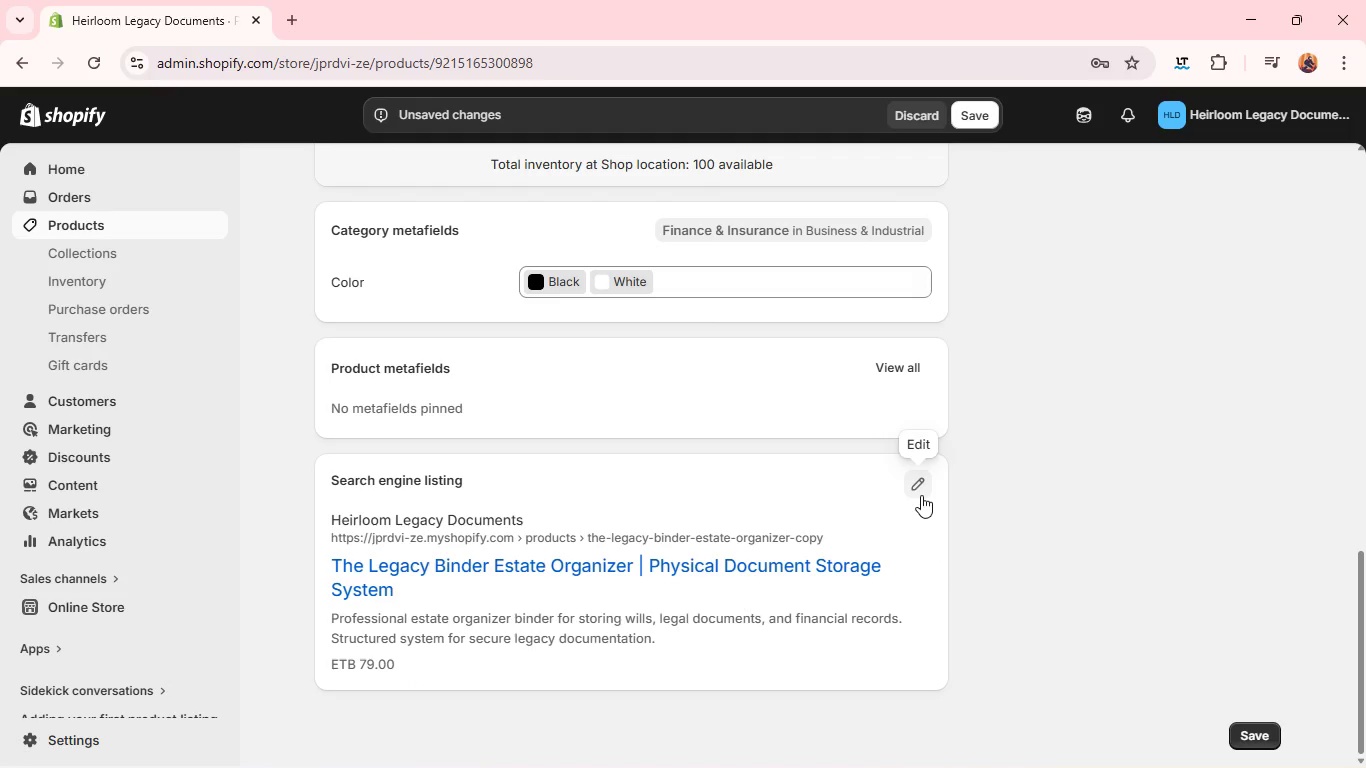 
left_click([921, 495])
 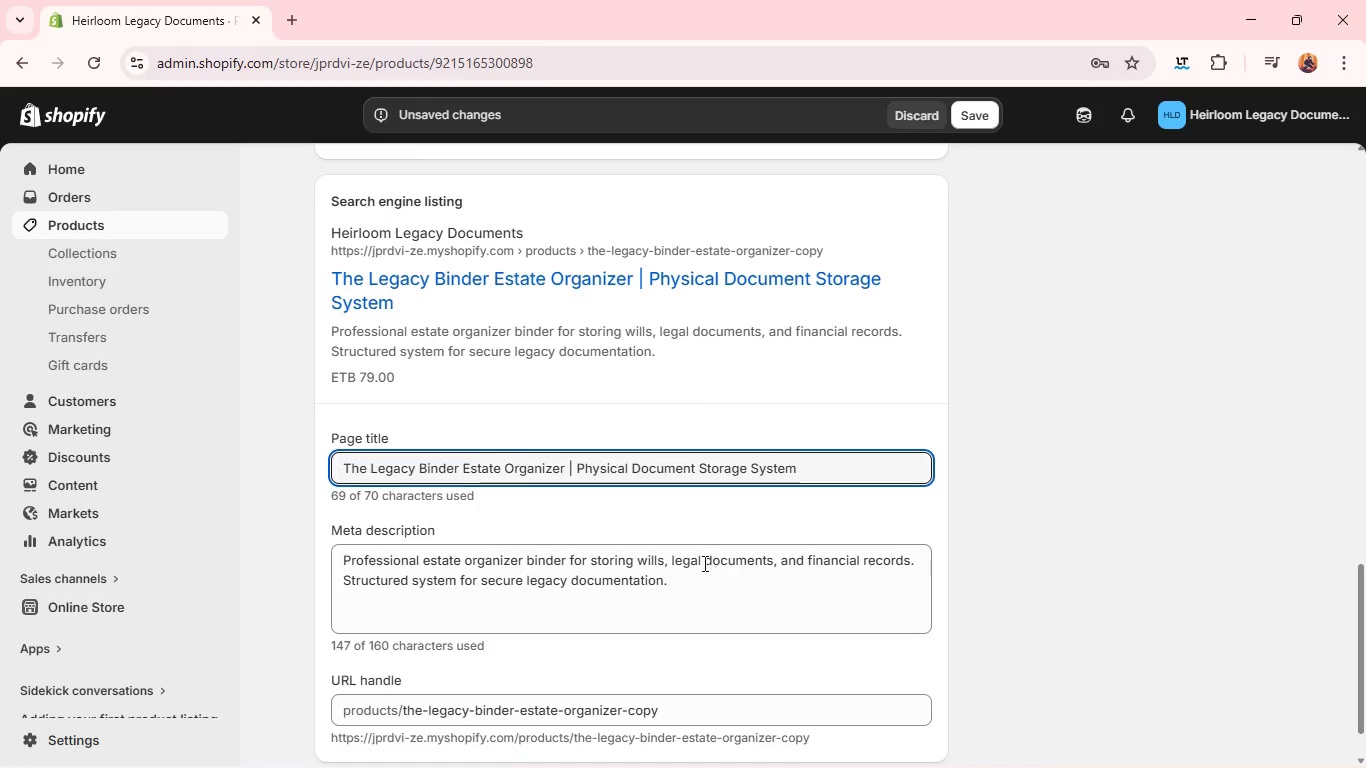 
double_click([677, 484])
 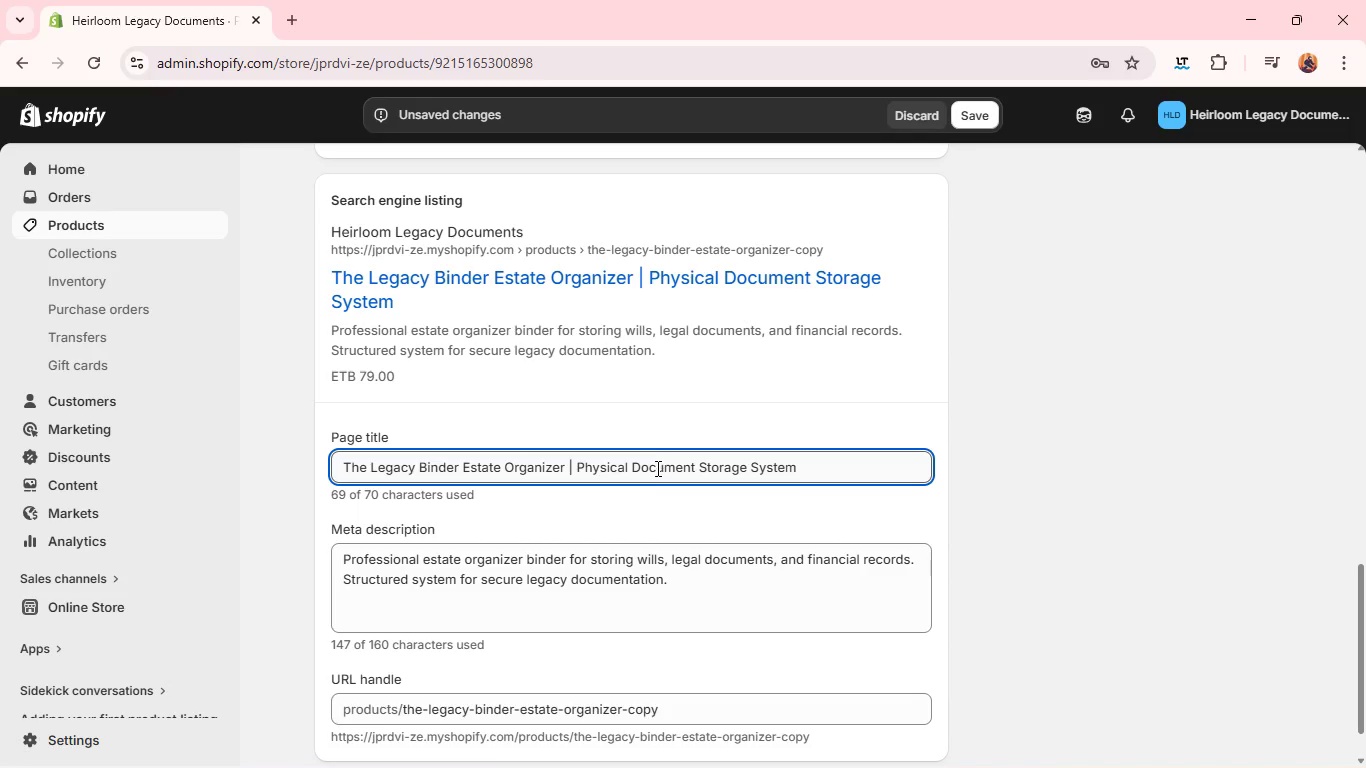 
double_click([655, 468])
 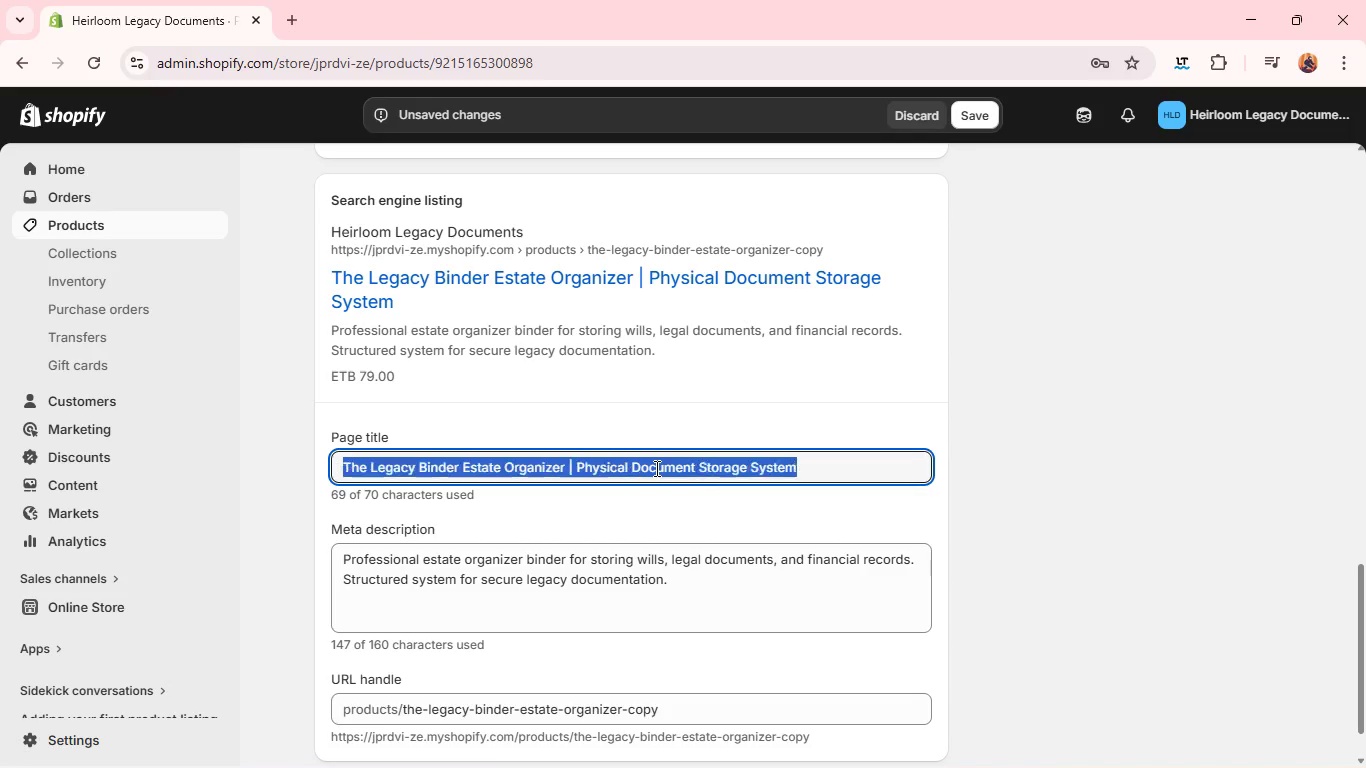 
triple_click([655, 468])
 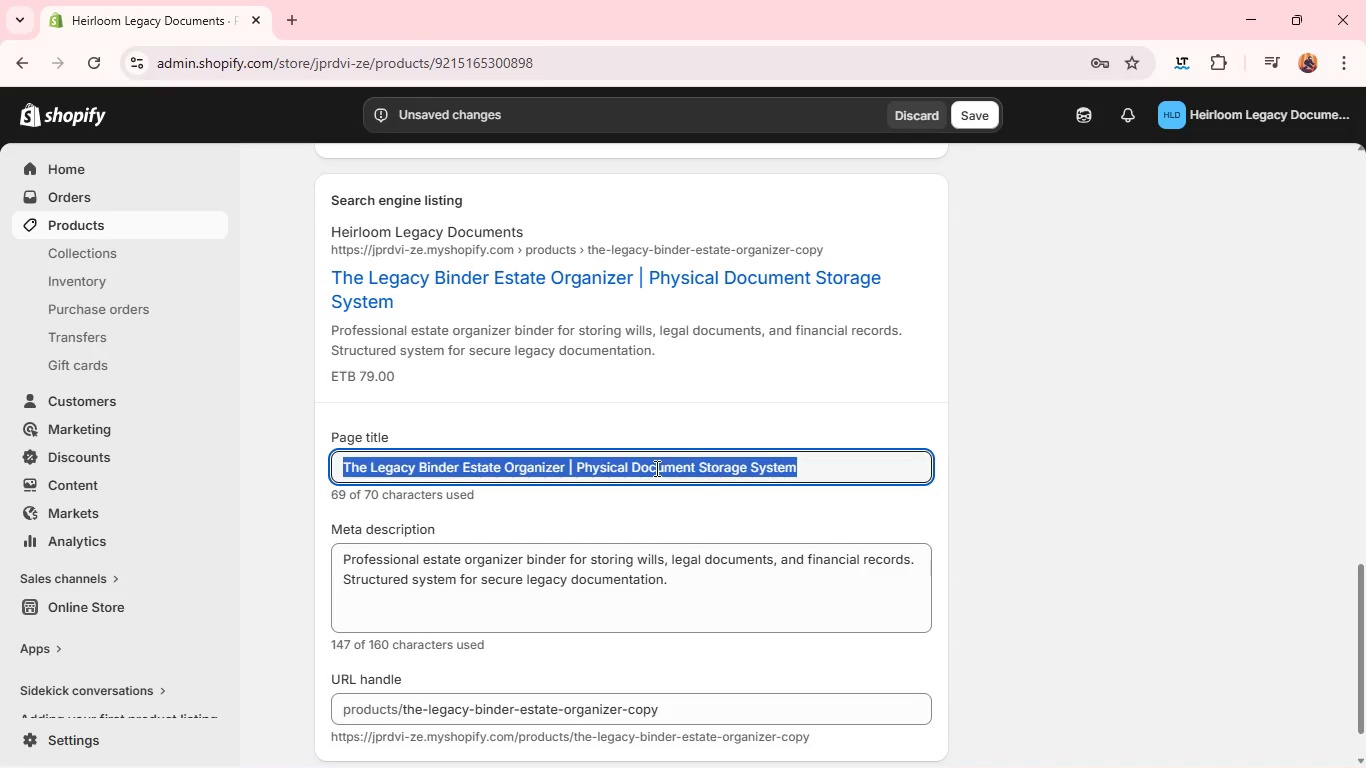 
key(Backspace)
 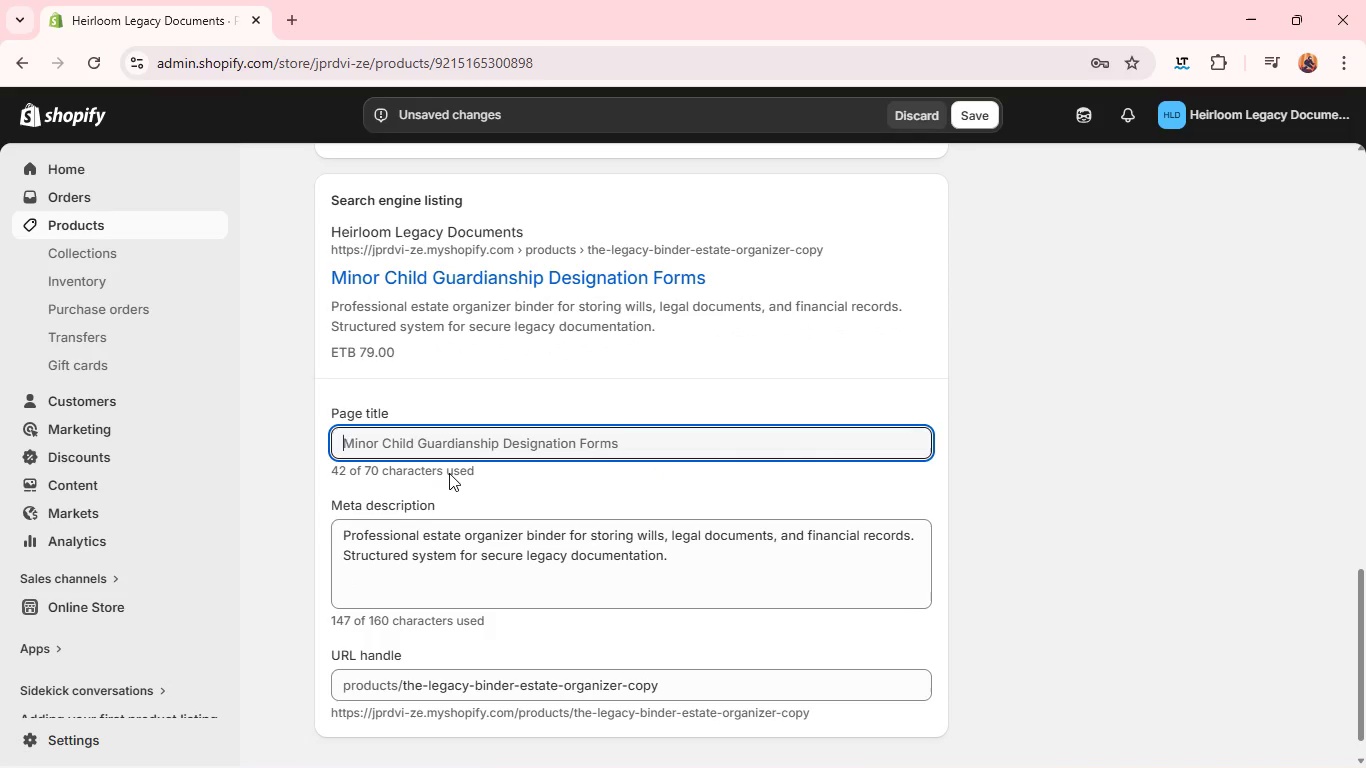 
wait(7.69)
 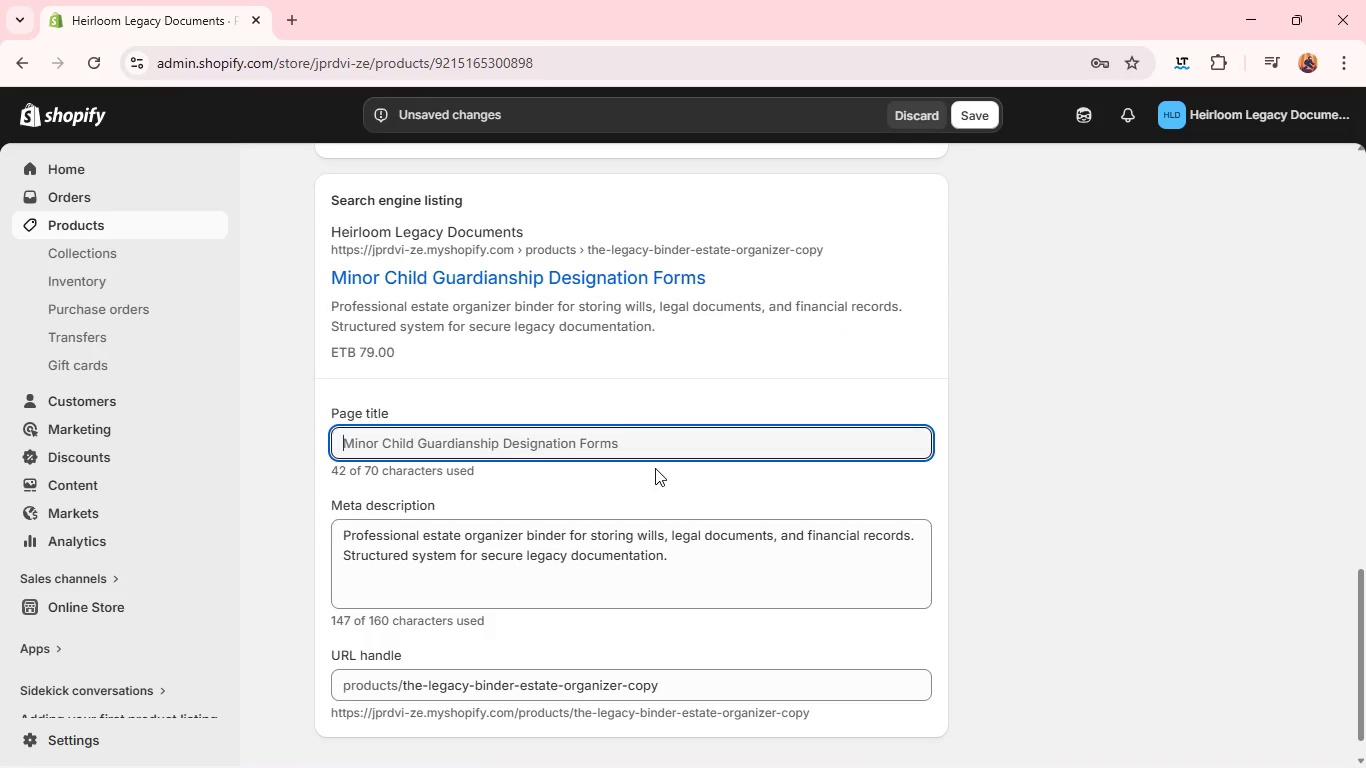 
double_click([472, 572])
 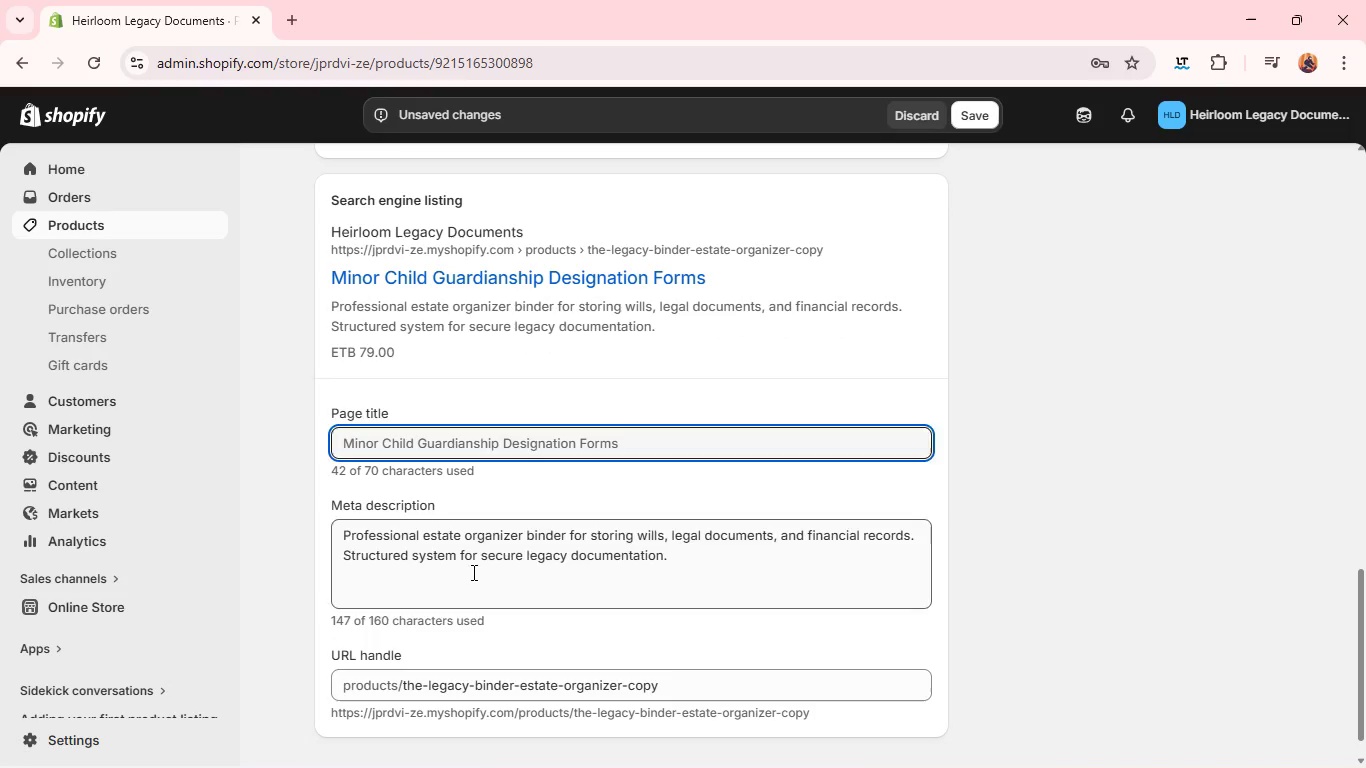 
triple_click([472, 572])
 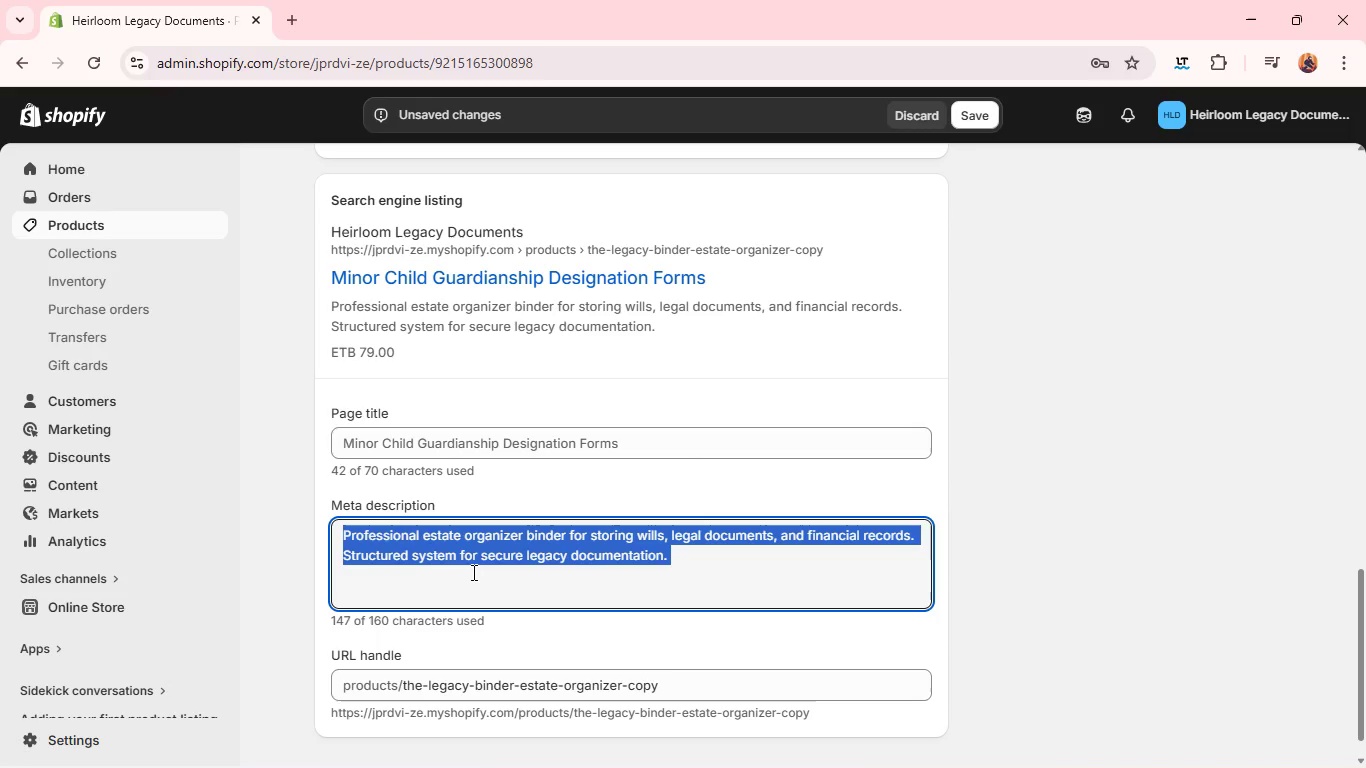 
triple_click([472, 572])
 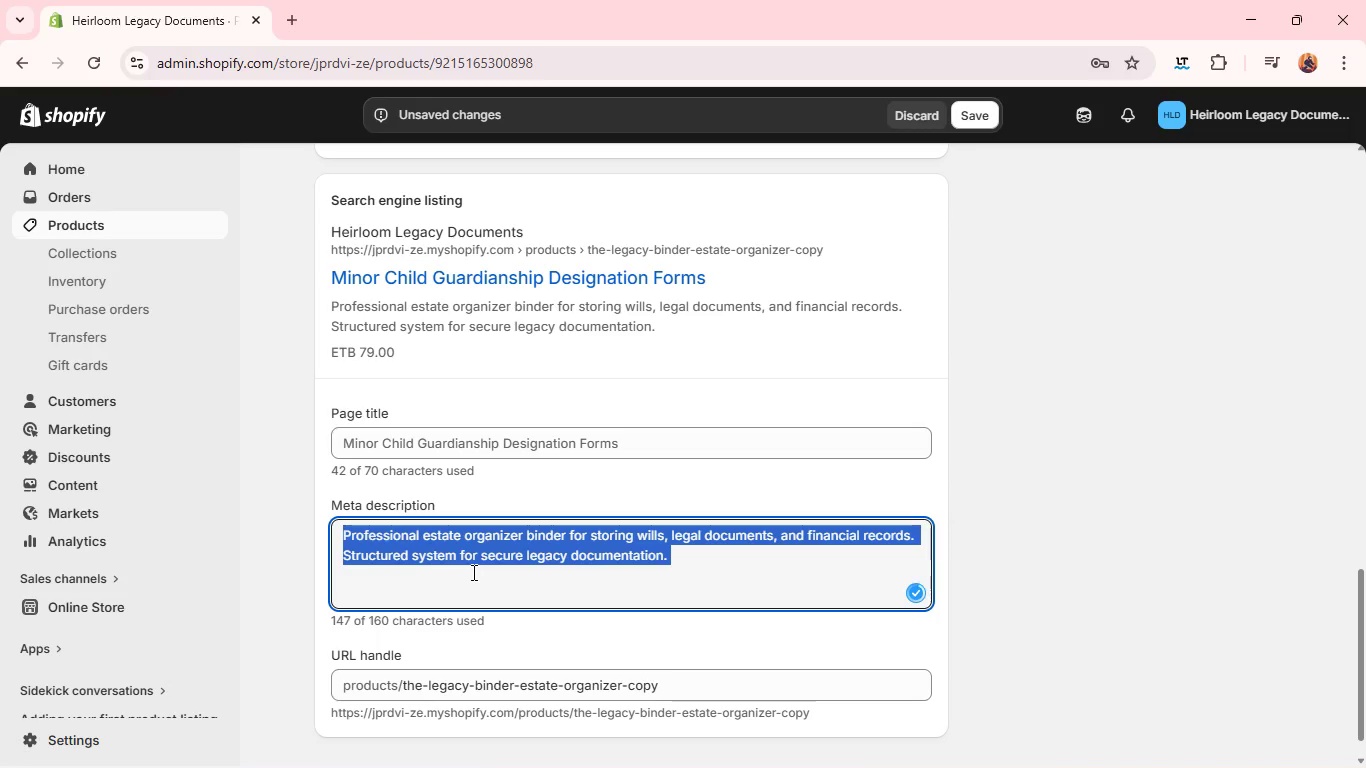 
key(Backspace)
 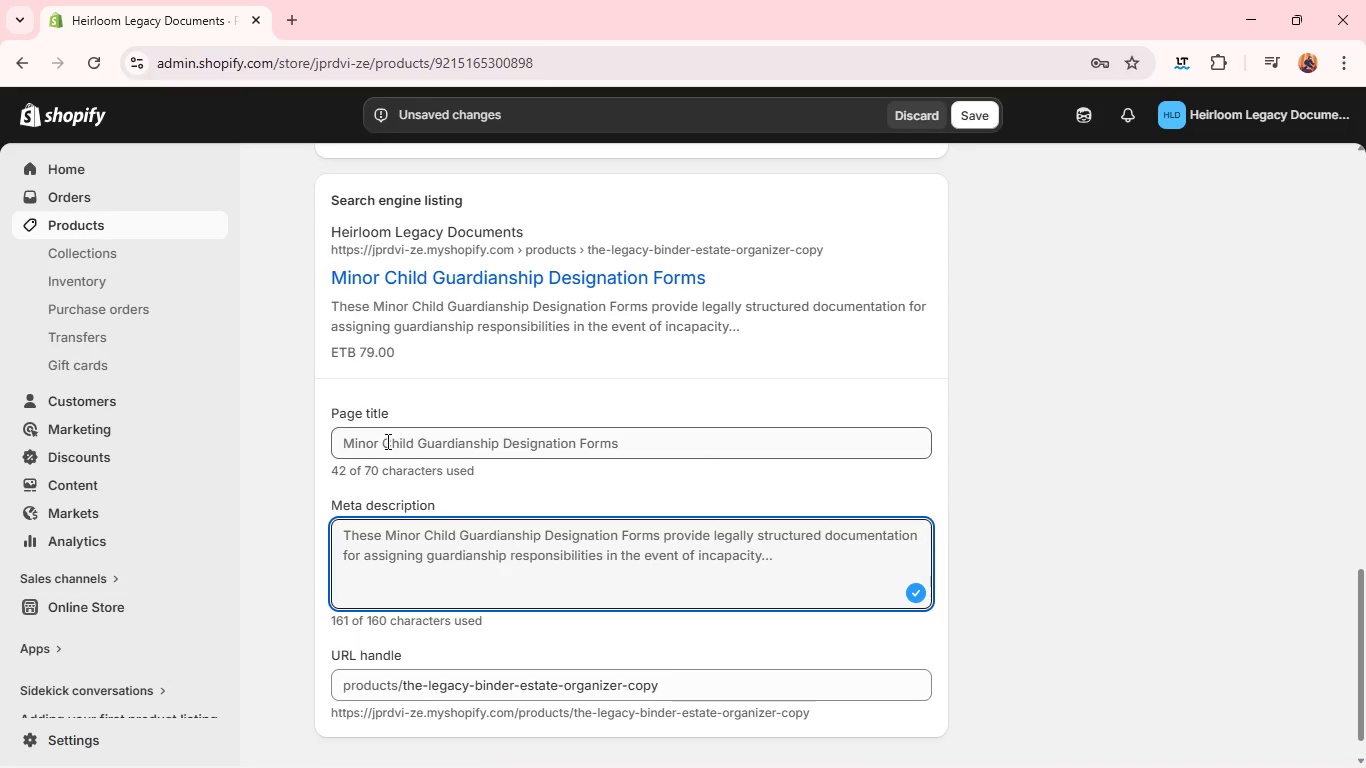 
left_click([386, 445])
 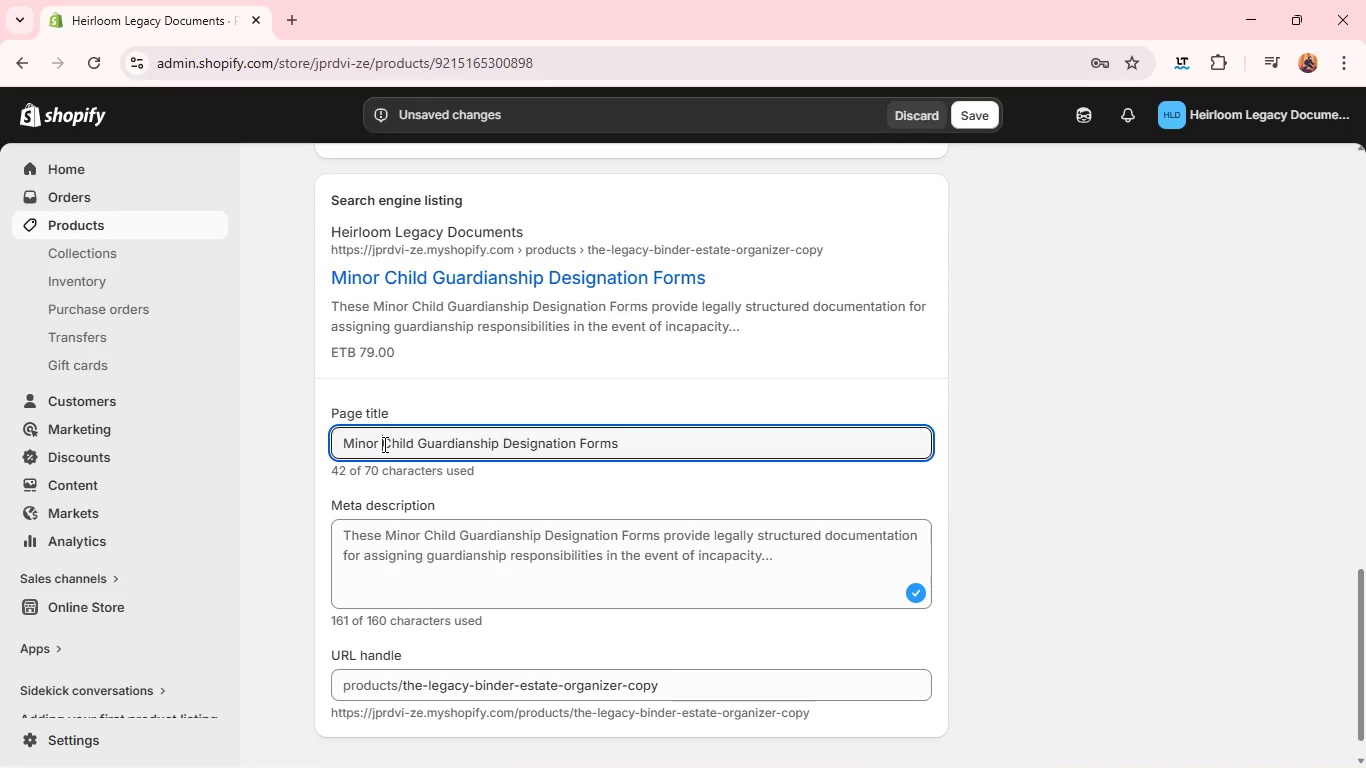 
hold_key(key=Backspace, duration=1.36)
 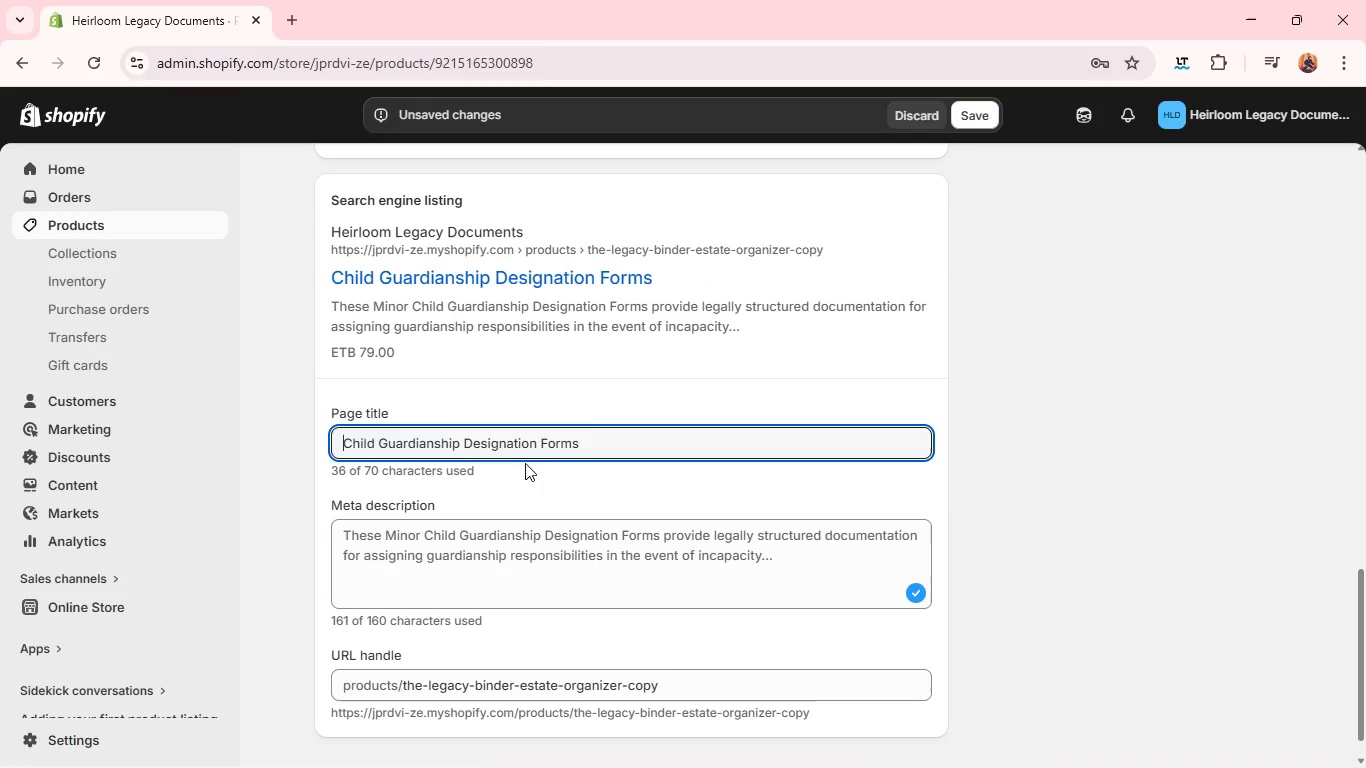 
left_click([594, 454])
 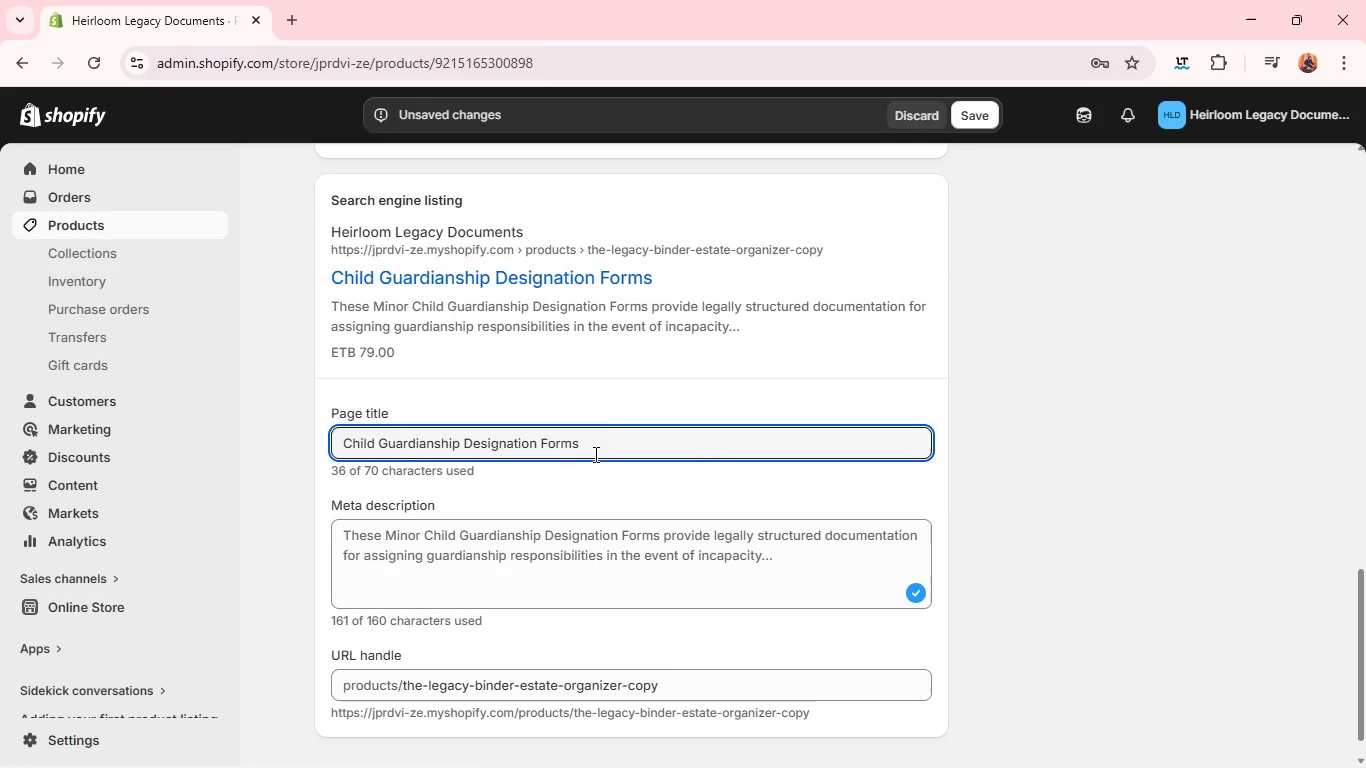 
type( | Gua)
key(Backspace)
key(Backspace)
key(Backspace)
type(Legal Guardian Planning Documents)
 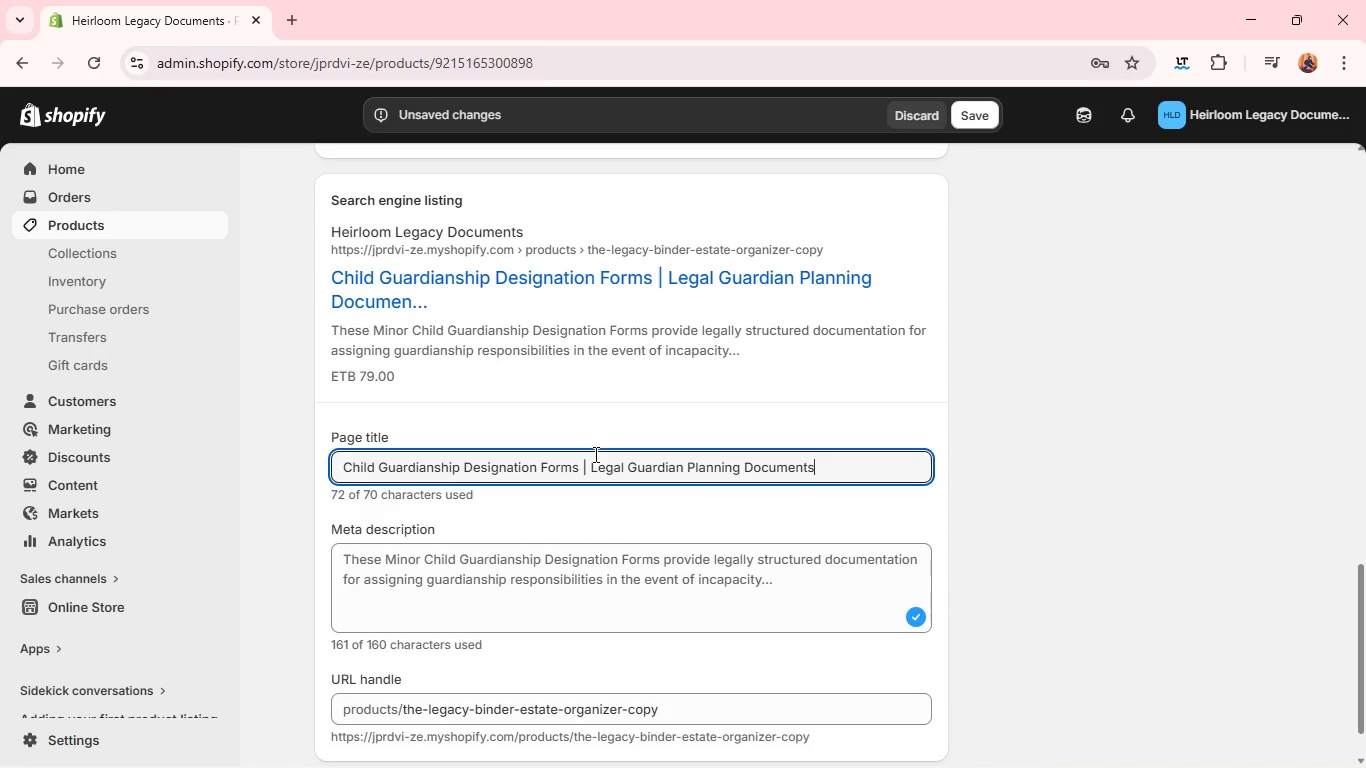 
double_click([546, 554])
 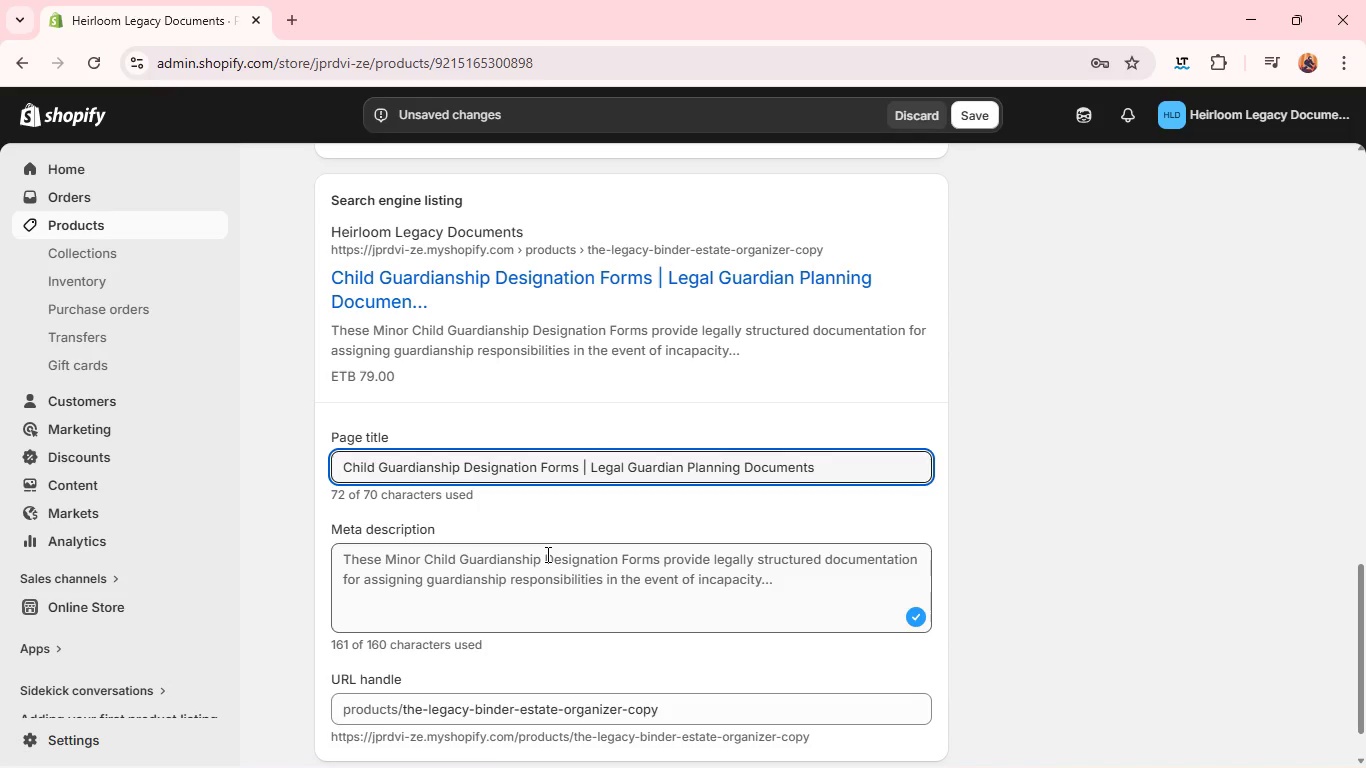 
triple_click([546, 554])
 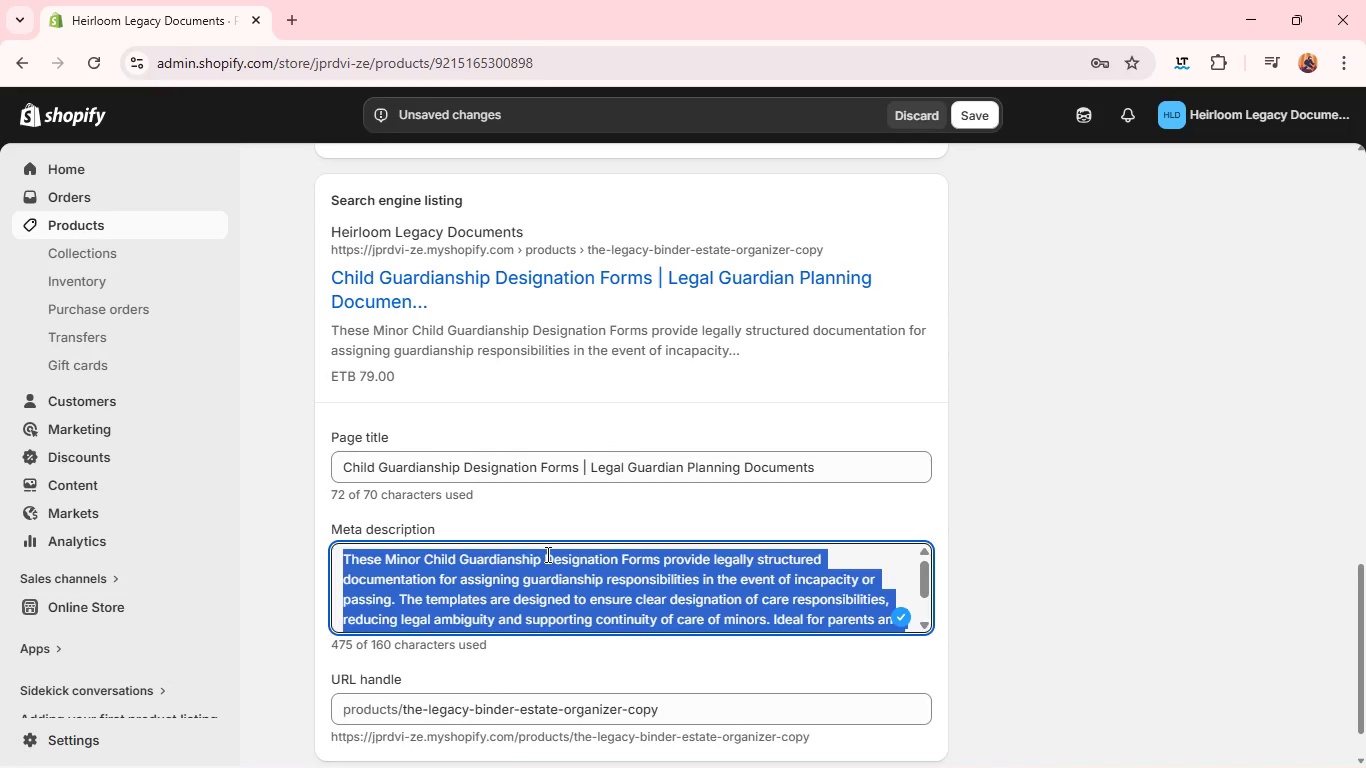 
triple_click([546, 554])
 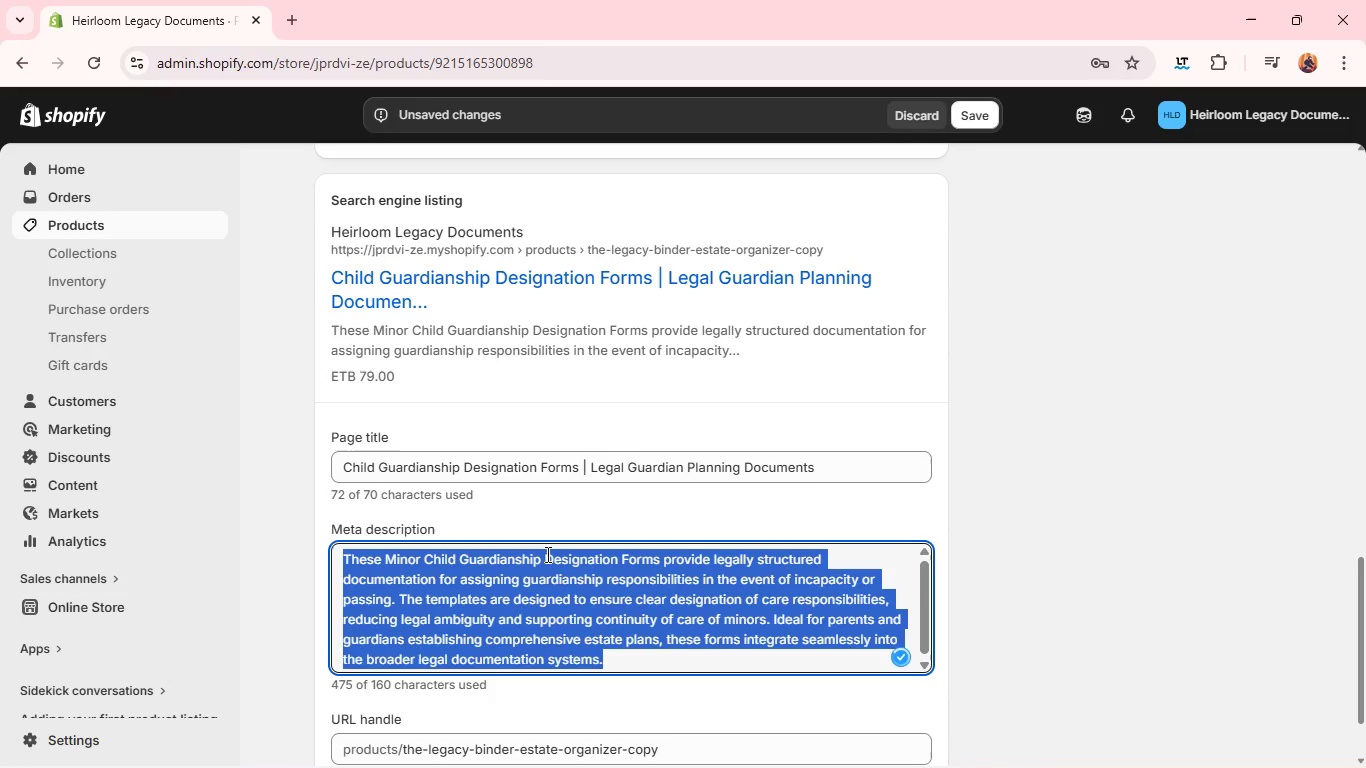 
hold_key(key=ShiftLeft, duration=0.42)
 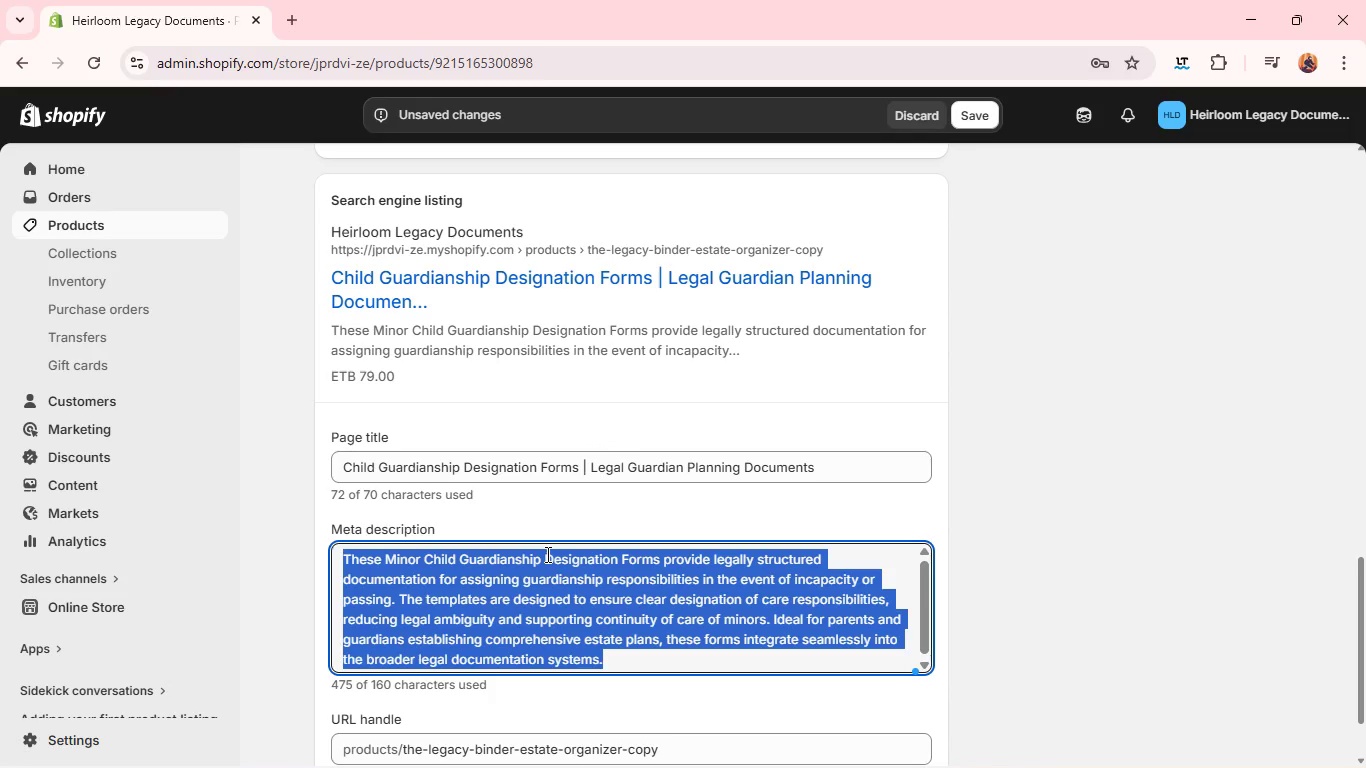 
type(l)
key(Backspace)
type(Legal )
 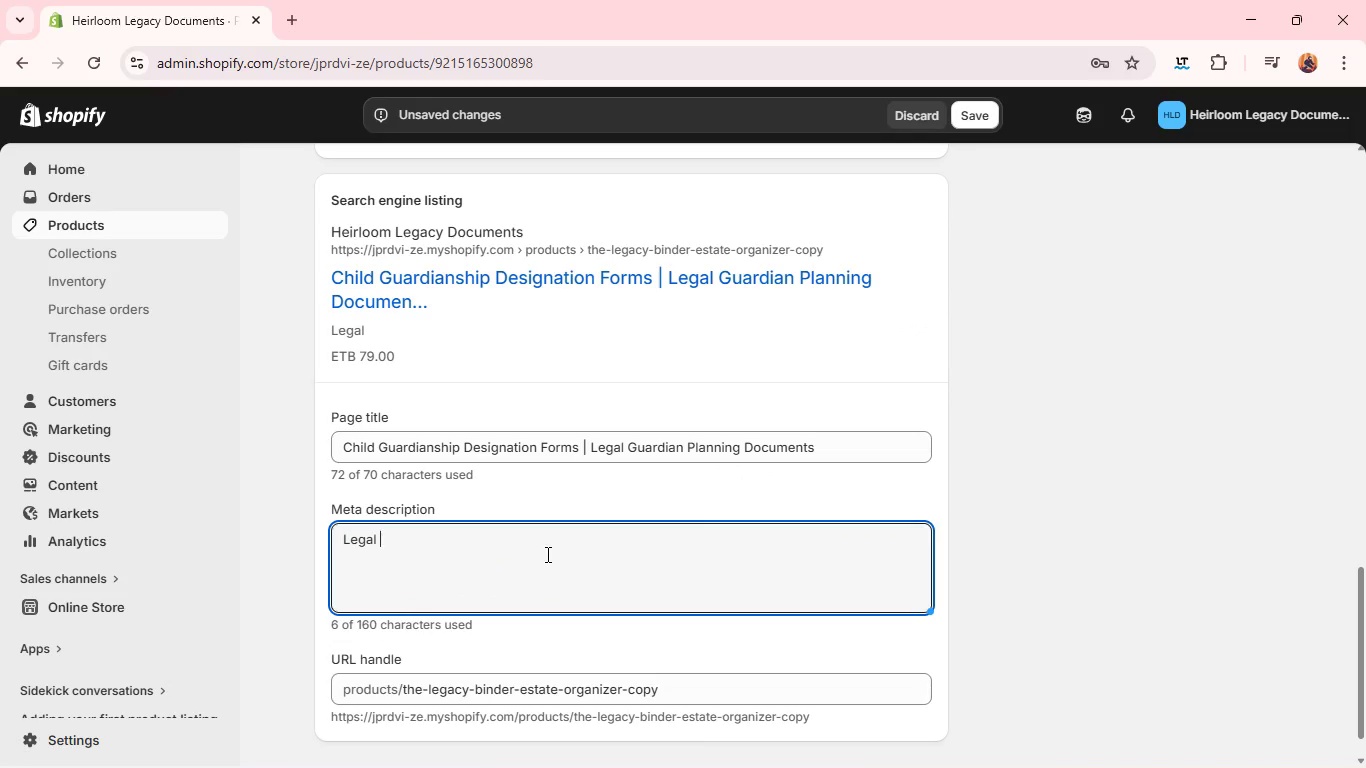 
type(guardianship designation forms for minors. Structured templates to assign m)
key(Backspace)
type(guarda)
key(Backspace)
type(ianship anf )
key(Backspace)
key(Backspace)
type(d in)
key(Backspace)
key(Backspace)
type(ensure child care planning within estate de)
key(Backspace)
type(ocuments.)
 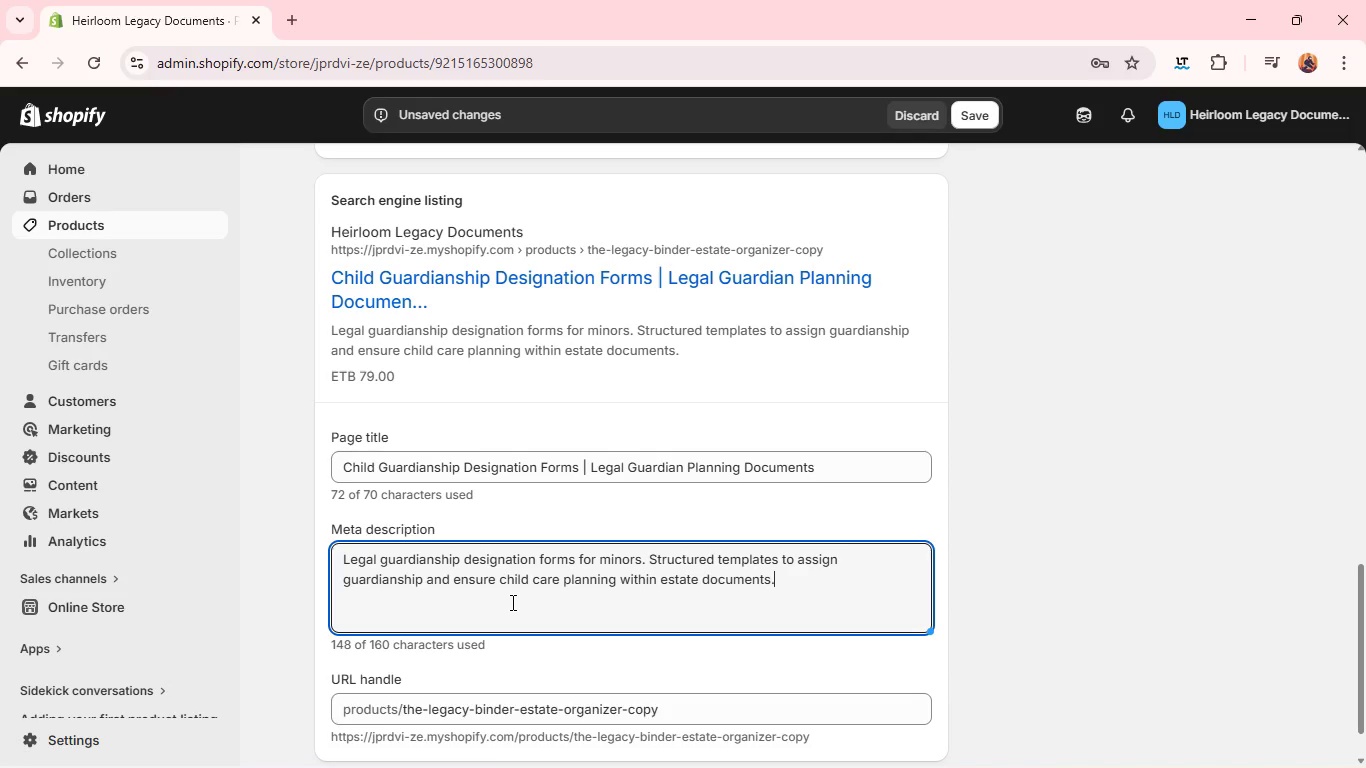 
double_click([496, 650])
 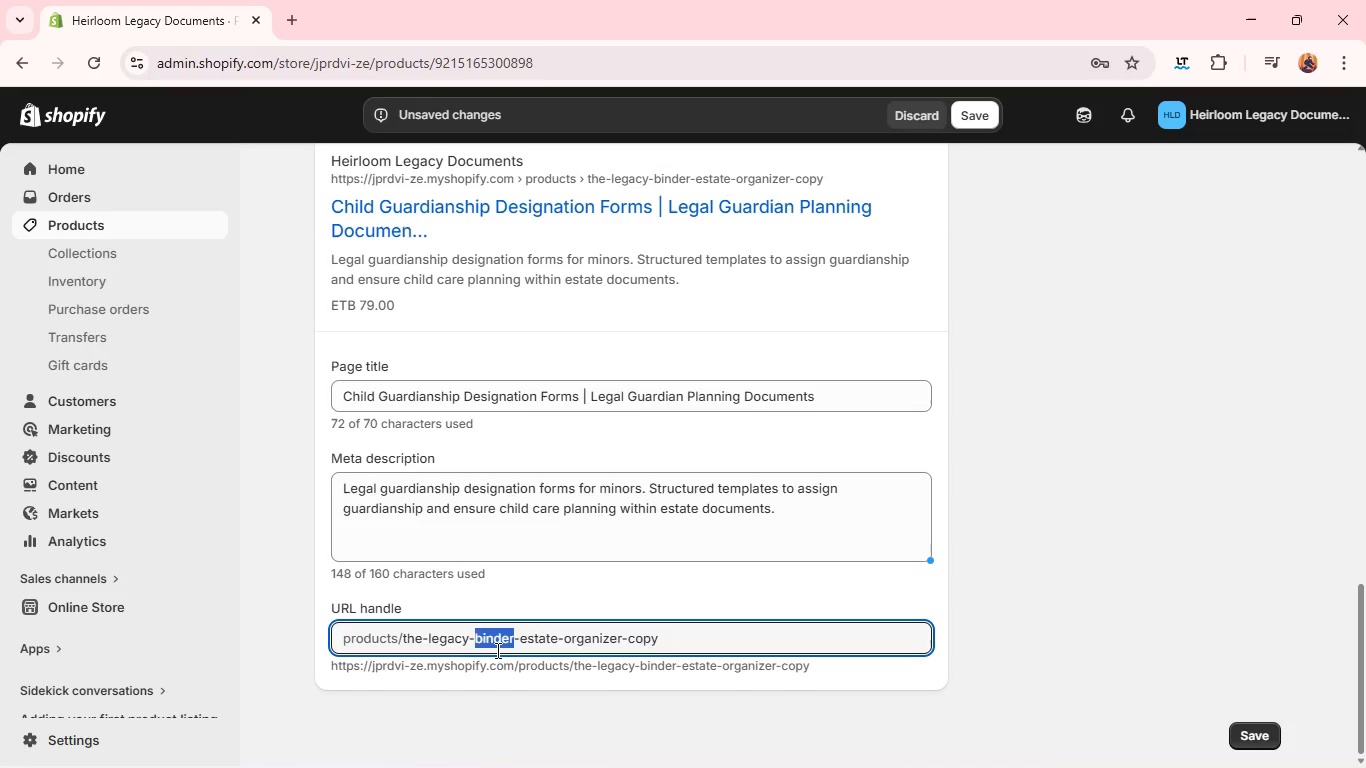 
triple_click([496, 650])
 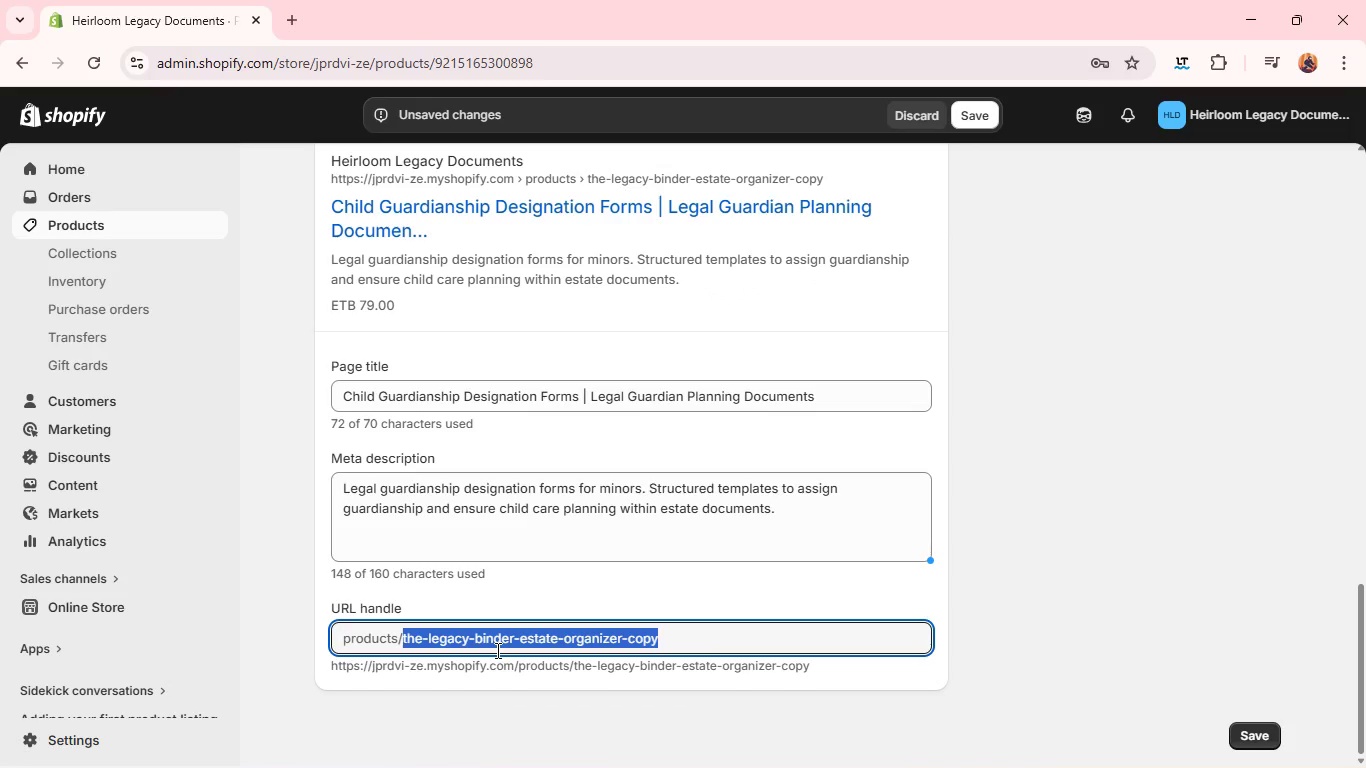 
key(Backspace)
 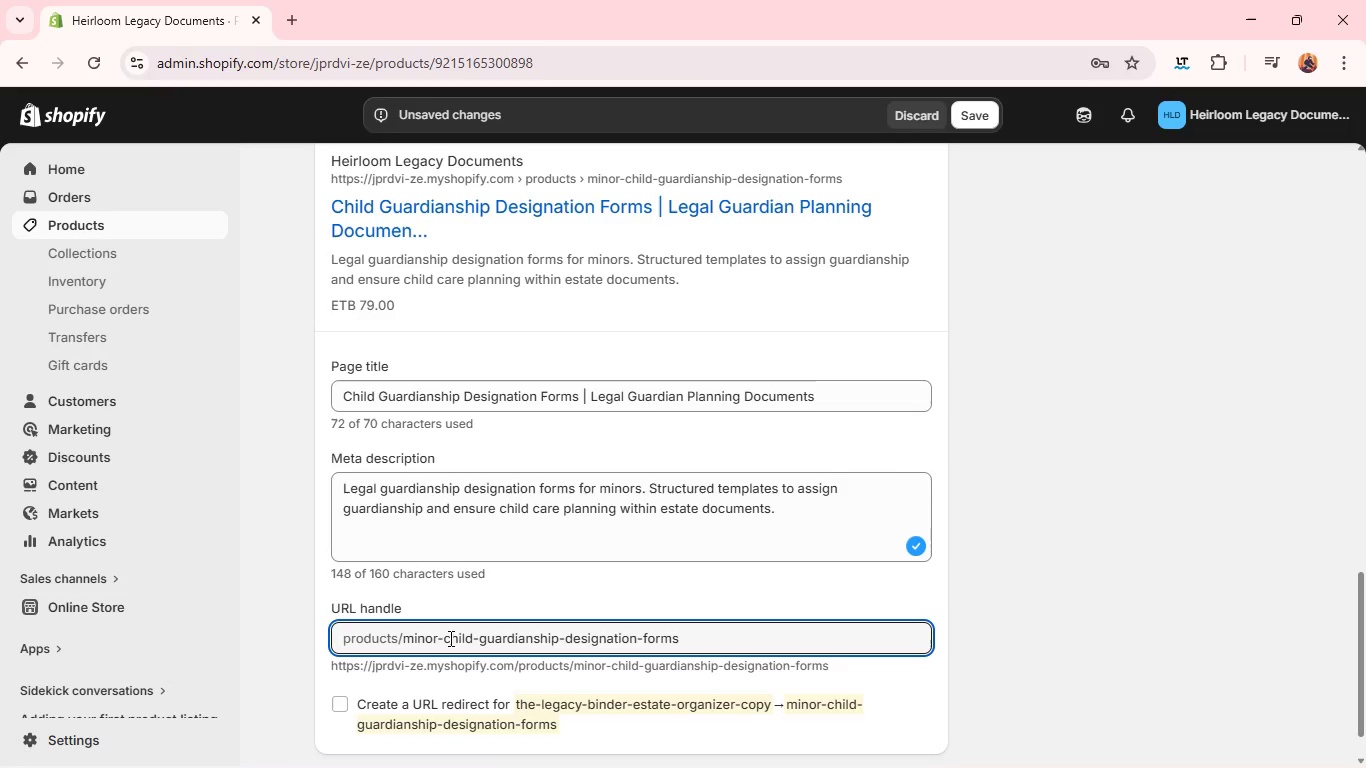 
left_click([442, 639])
 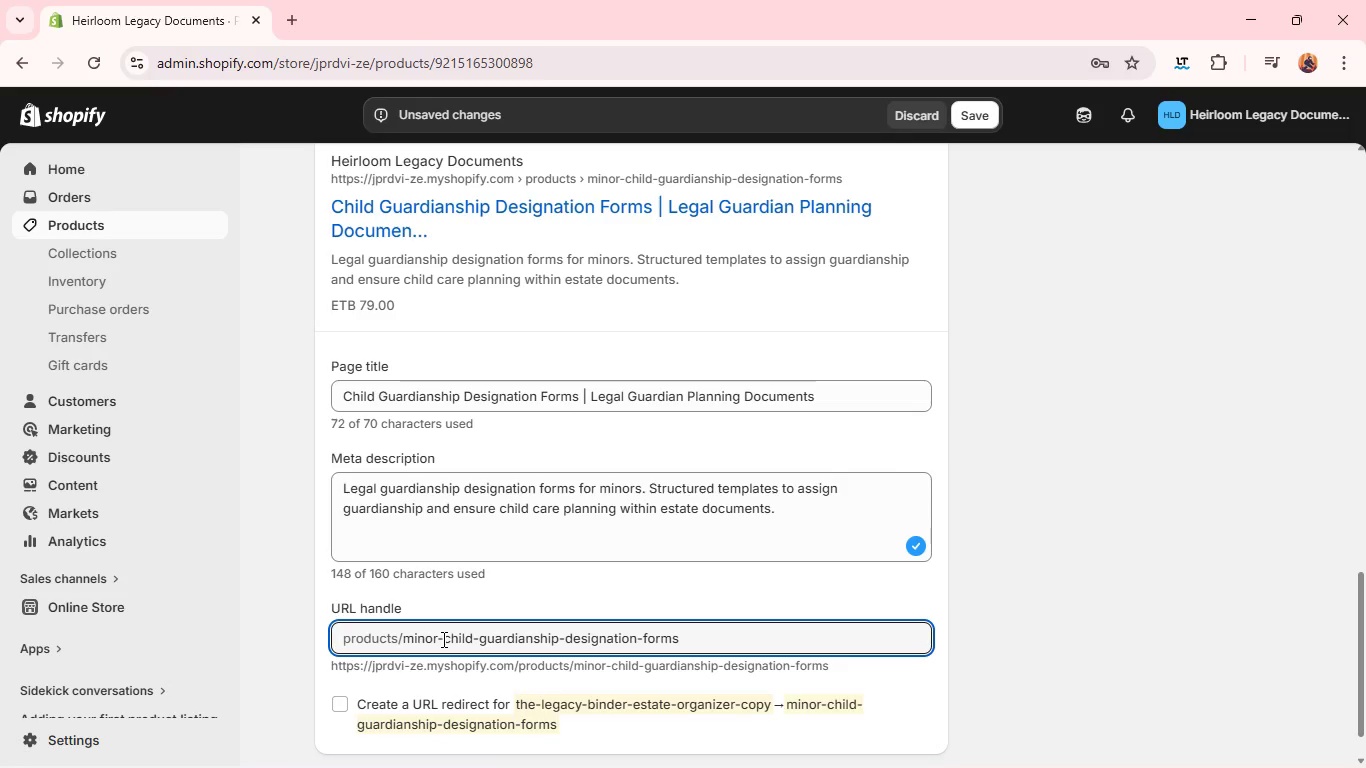 
hold_key(key=Backspace, duration=0.69)
 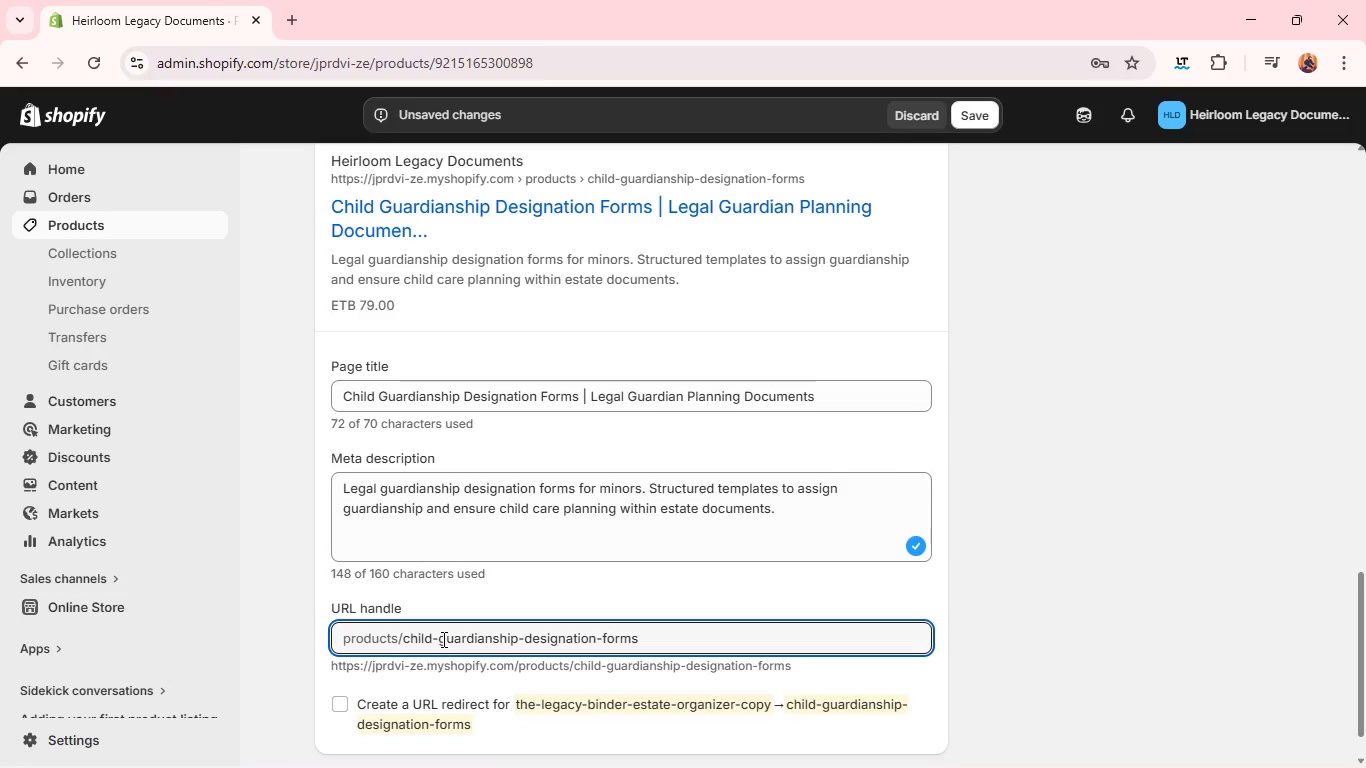 
wait(11.94)
 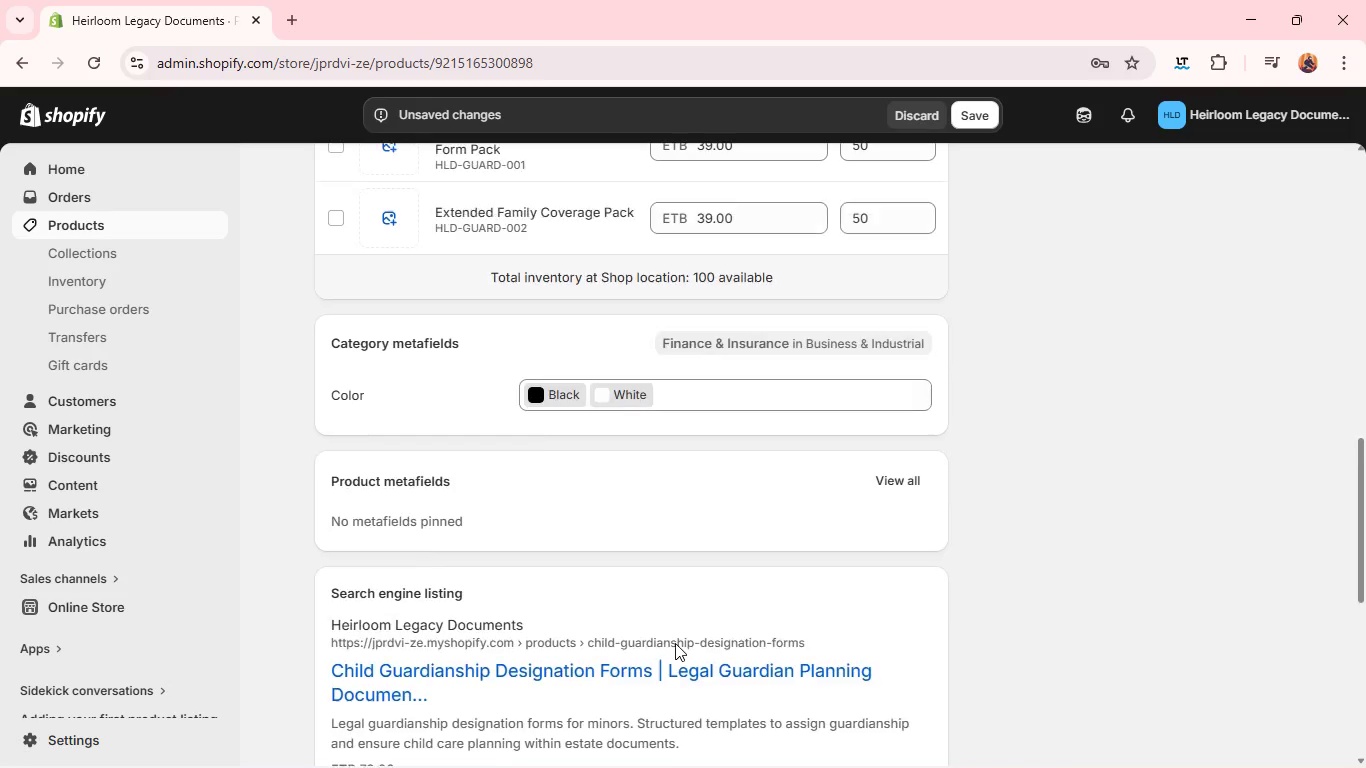 
left_click([1102, 349])
 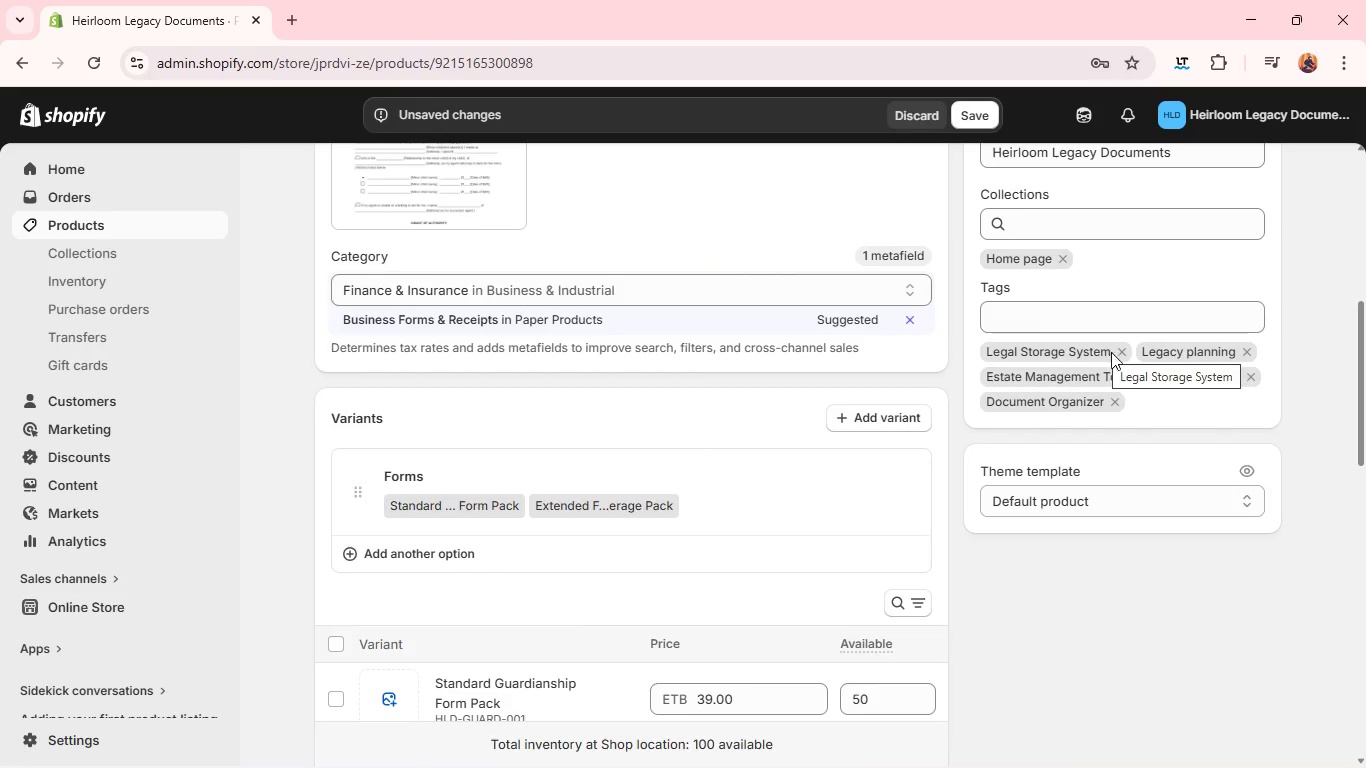 
left_click([1124, 353])
 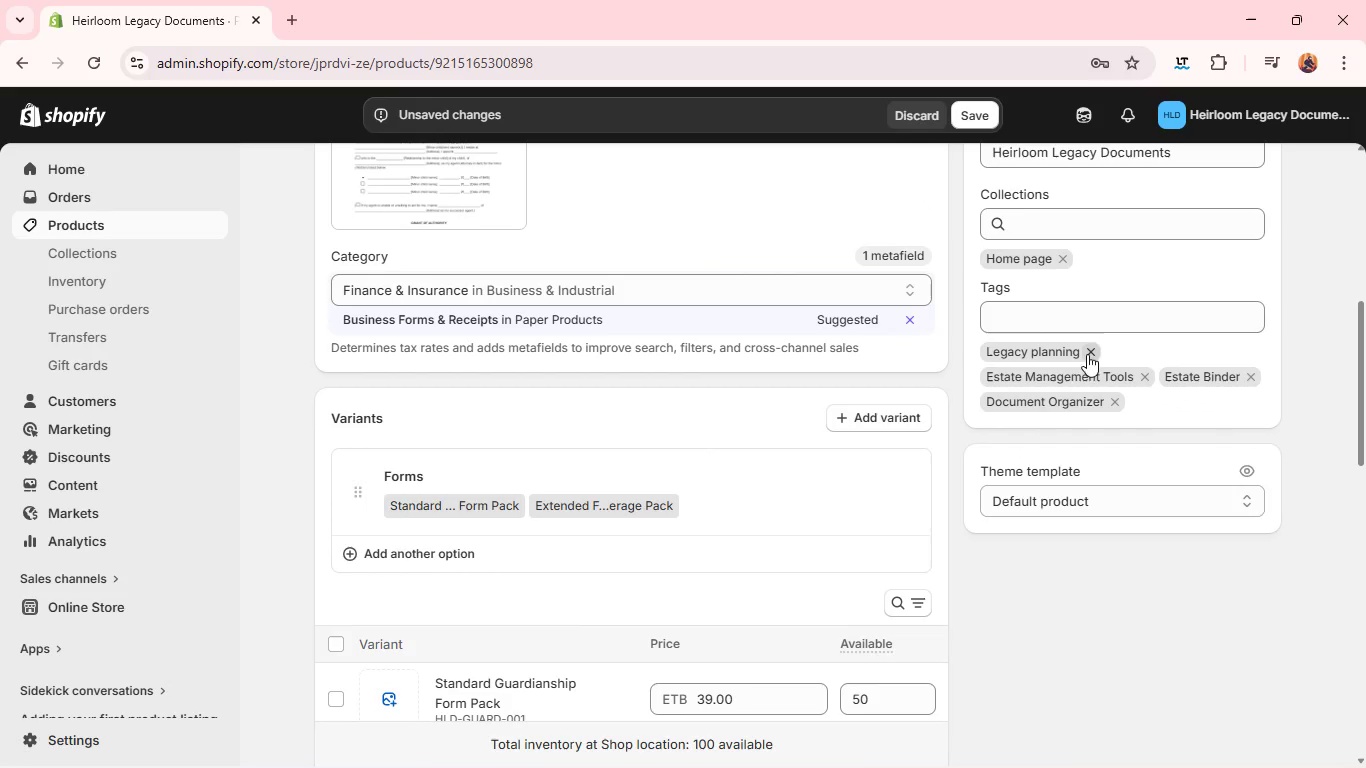 
left_click([1083, 353])
 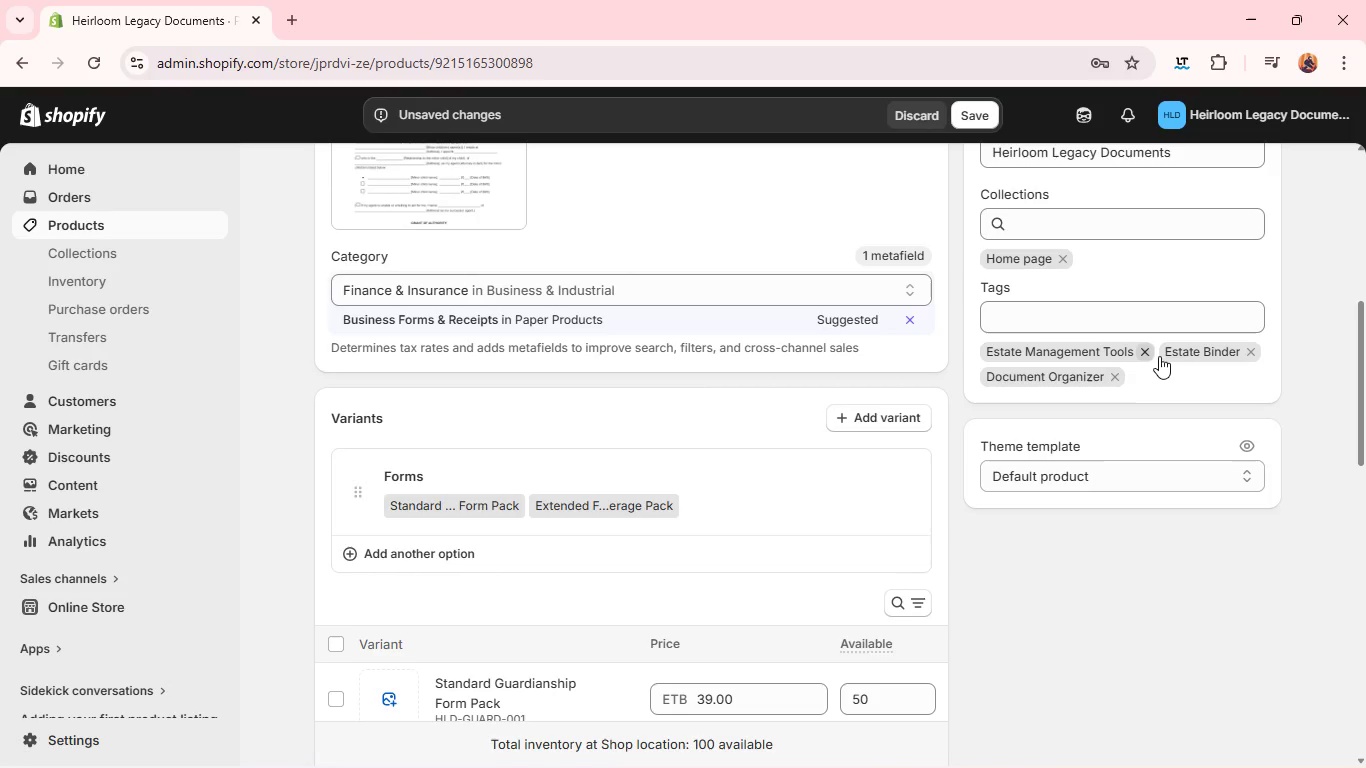 
left_click([1148, 355])
 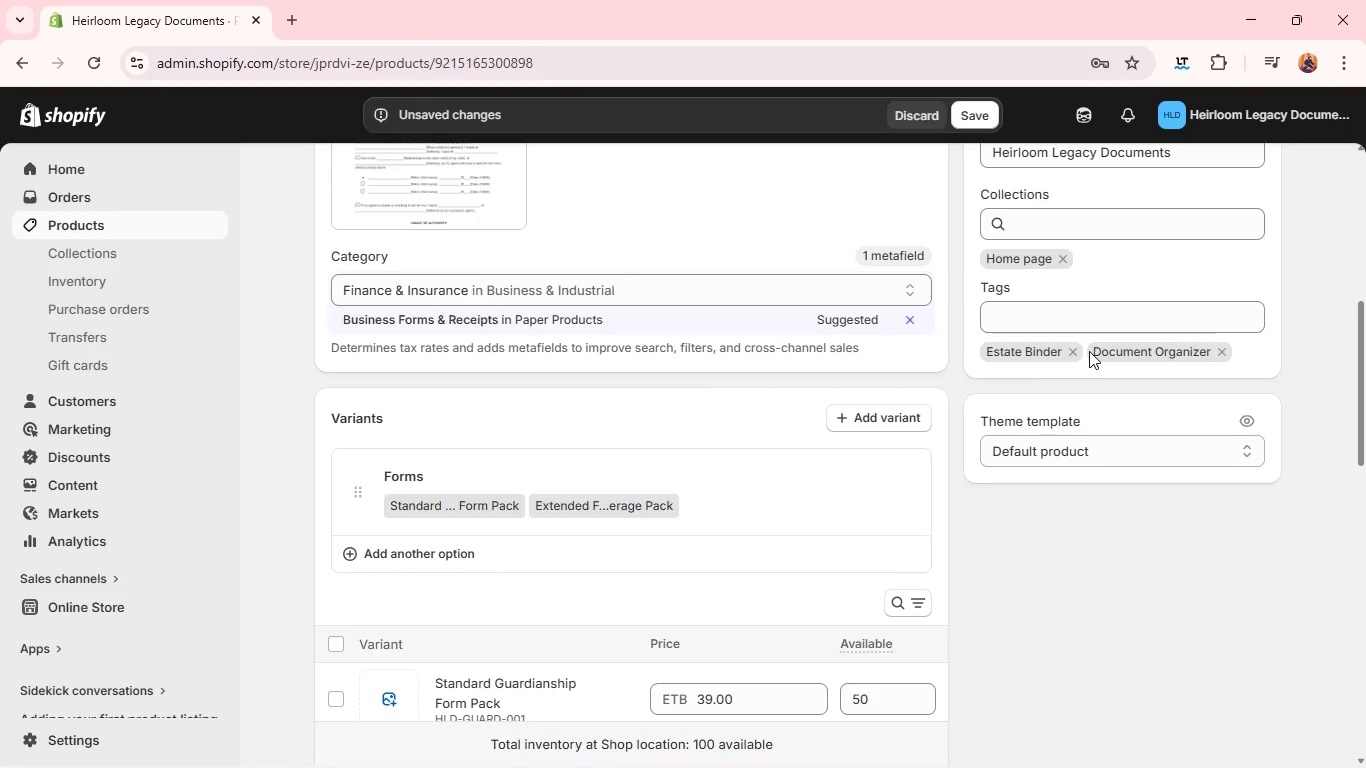 
left_click([1077, 350])
 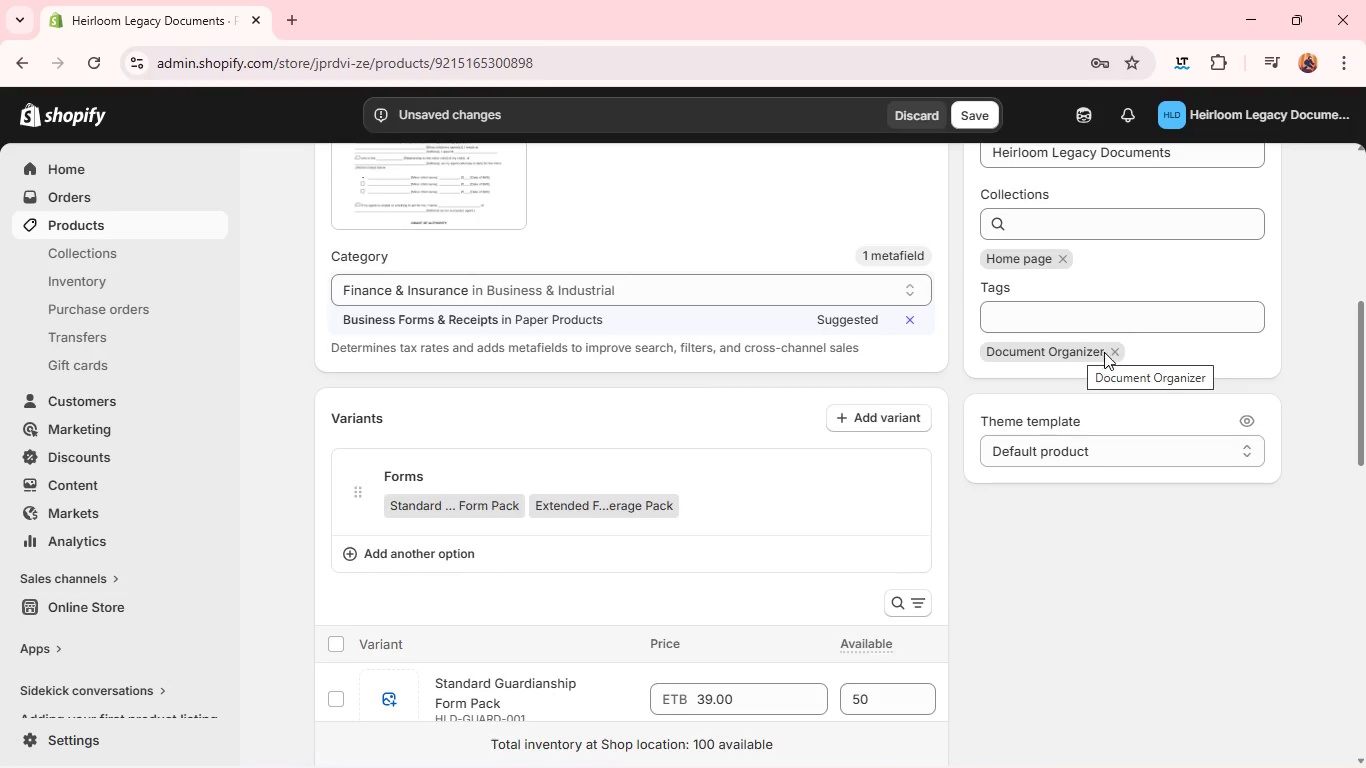 
left_click([1112, 350])
 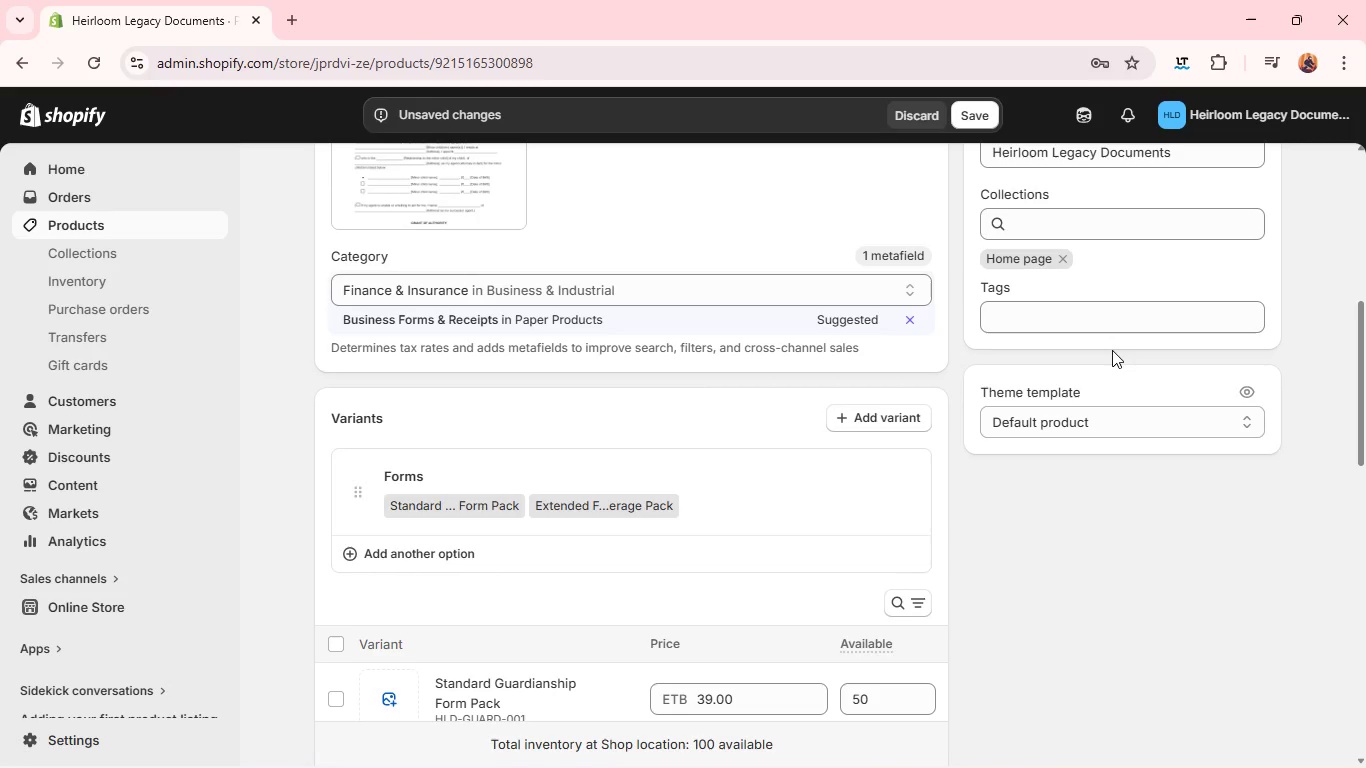 
wait(11.47)
 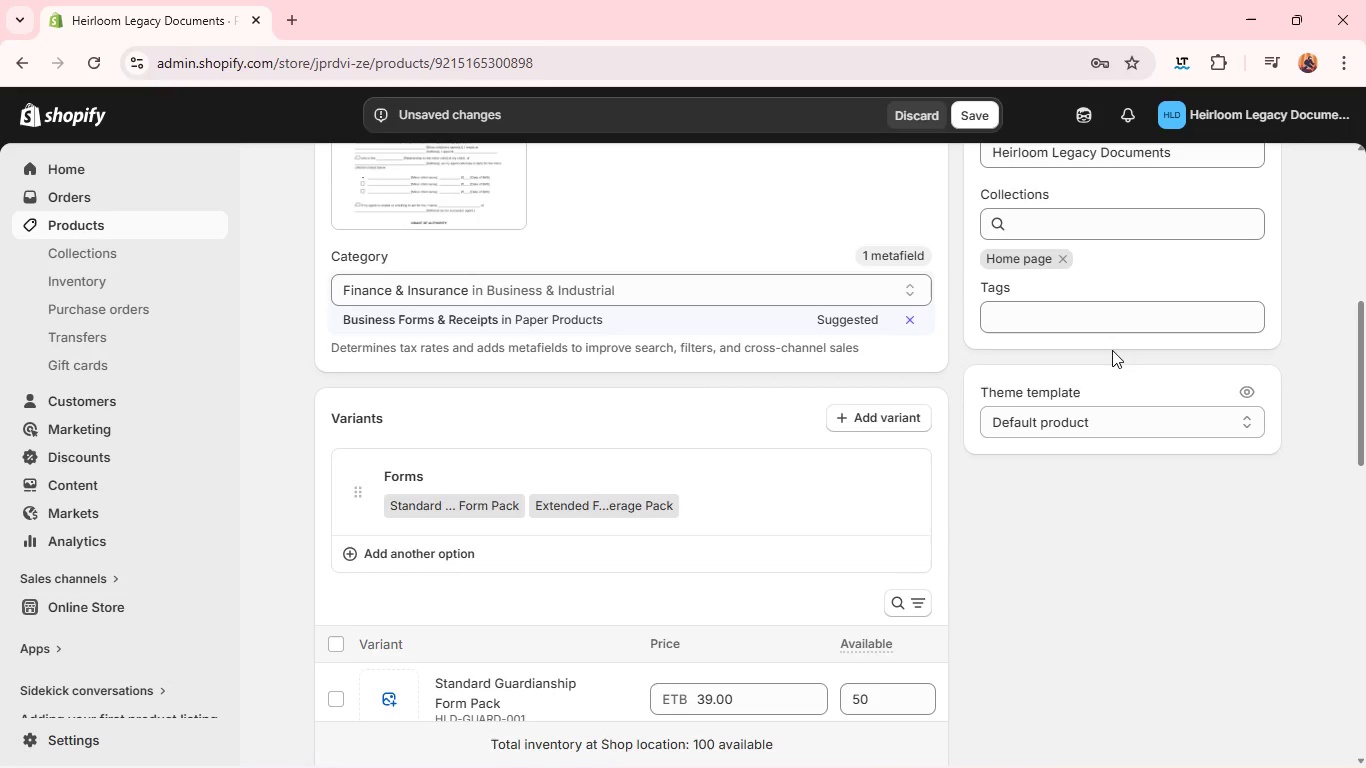 
left_click([1074, 226])
 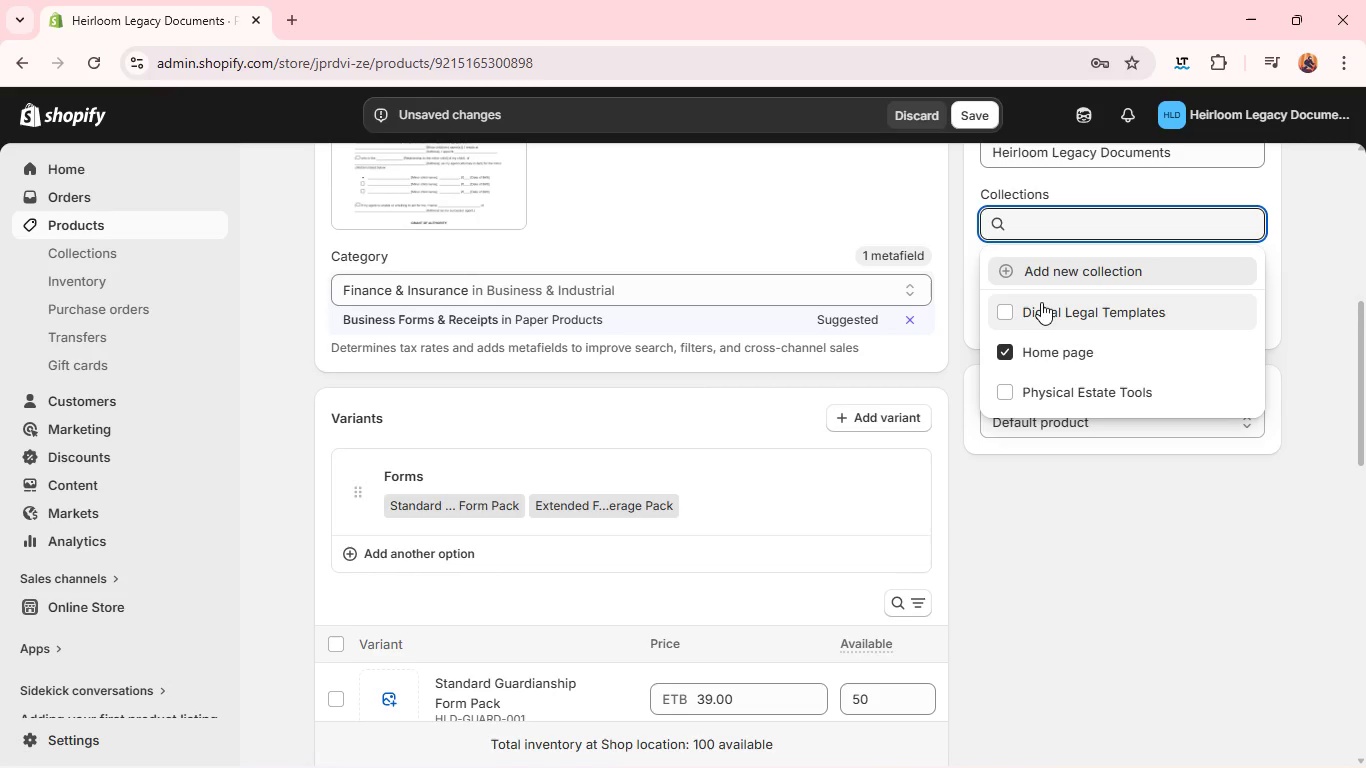 
left_click([1039, 307])
 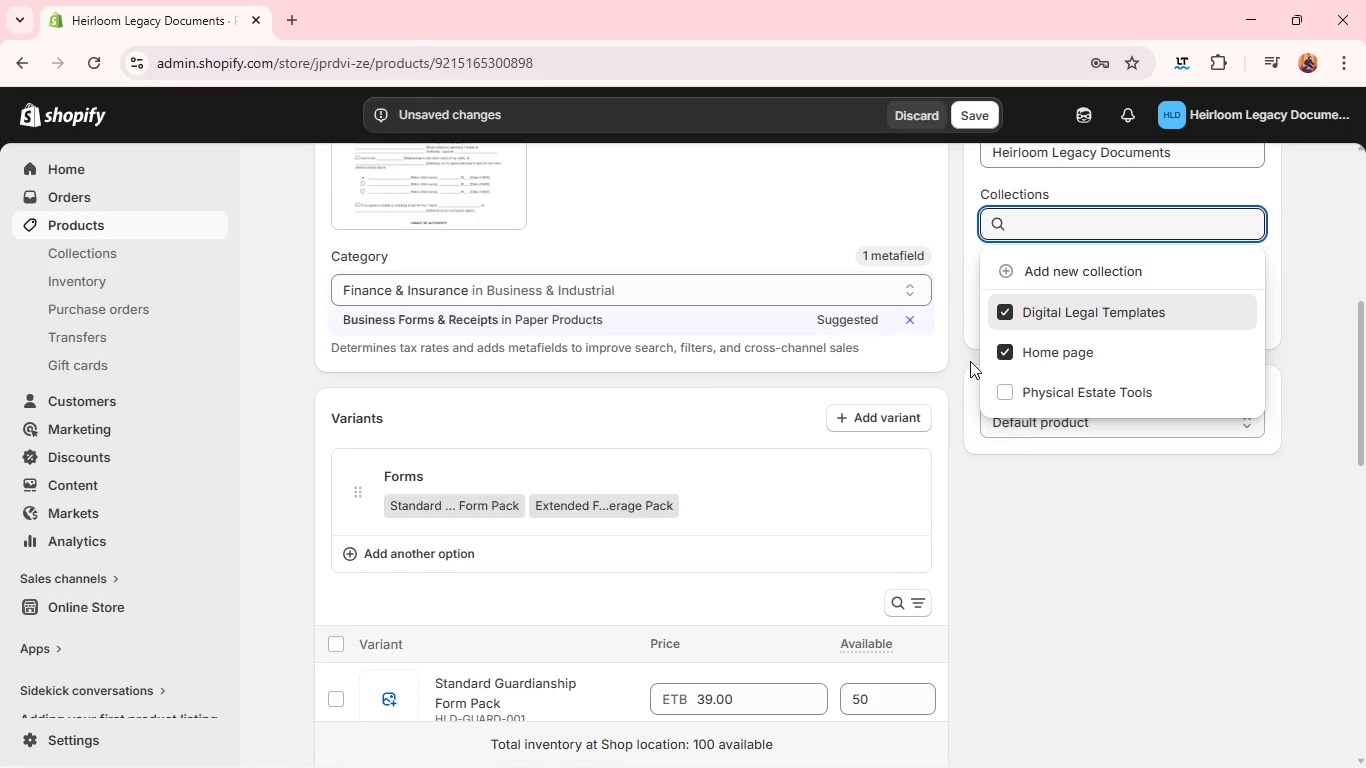 
left_click([987, 533])
 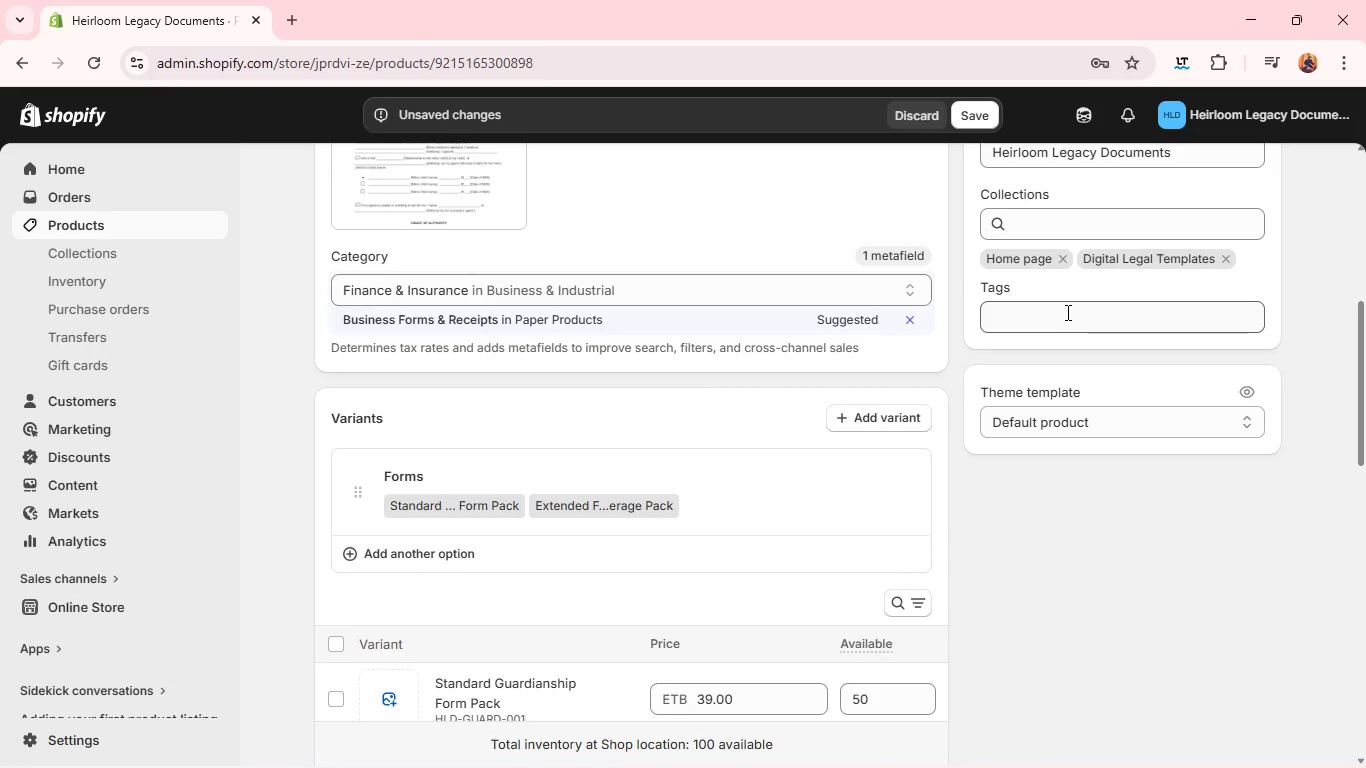 
left_click([1066, 312])
 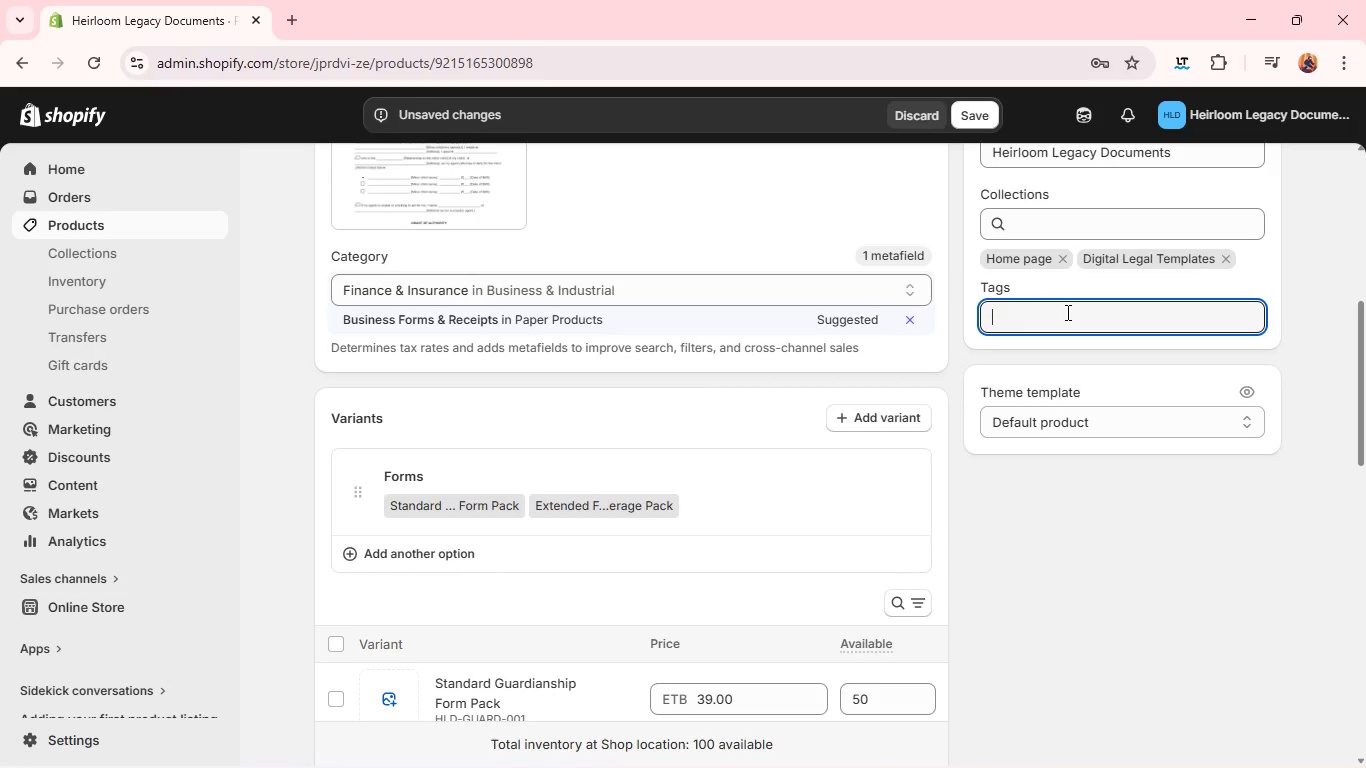 
type(Guardianship Forms)
 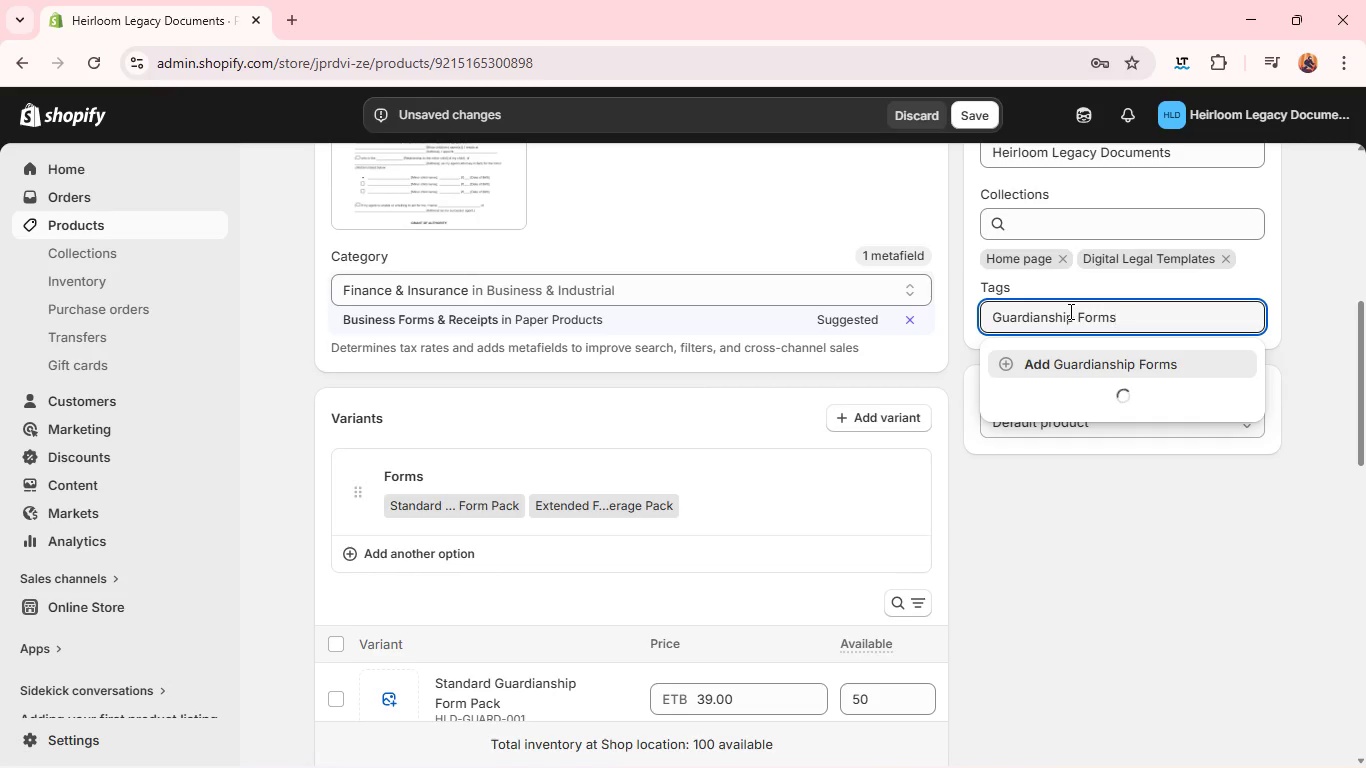 
key(Enter)
 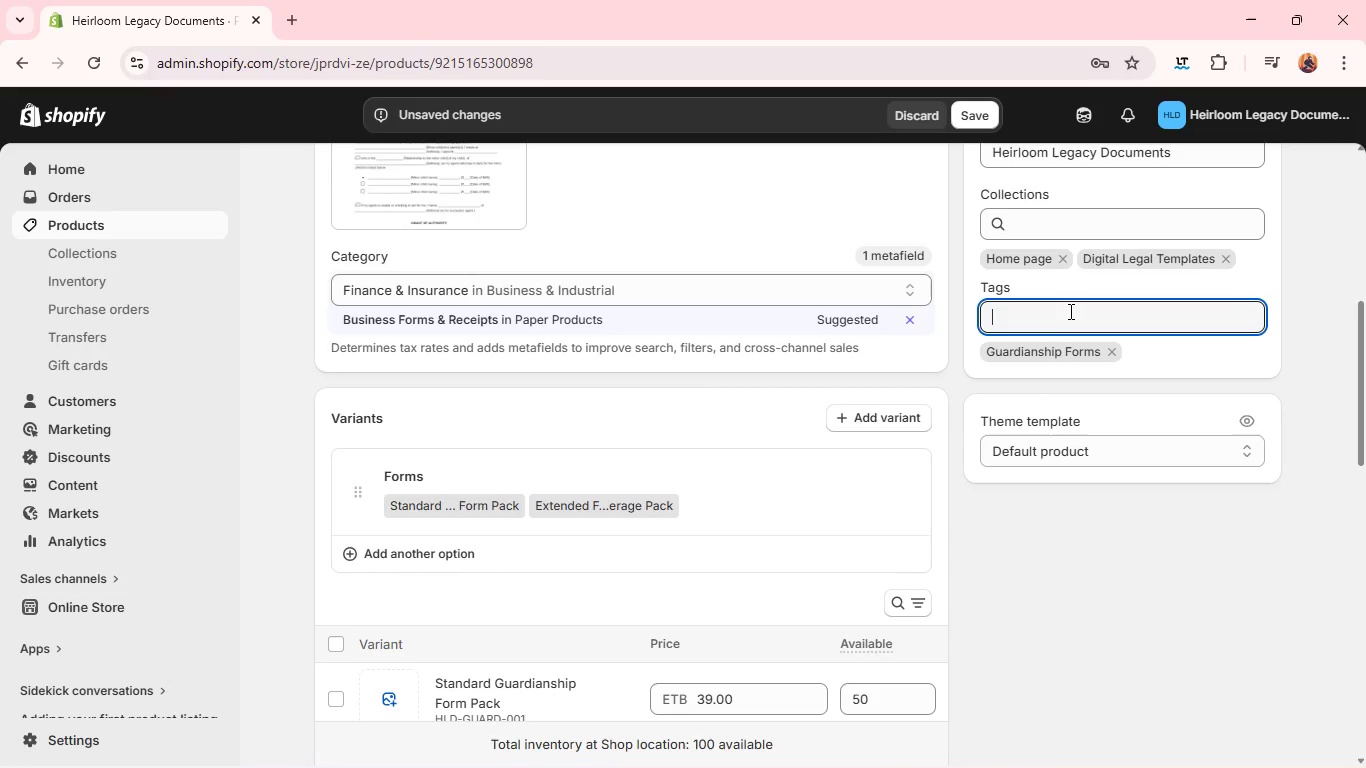 
type(V)
key(Backspace)
type(Child Custodu)
key(Backspace)
type(u)
key(Backspace)
type(t)
key(Backspace)
type(y Planning)
 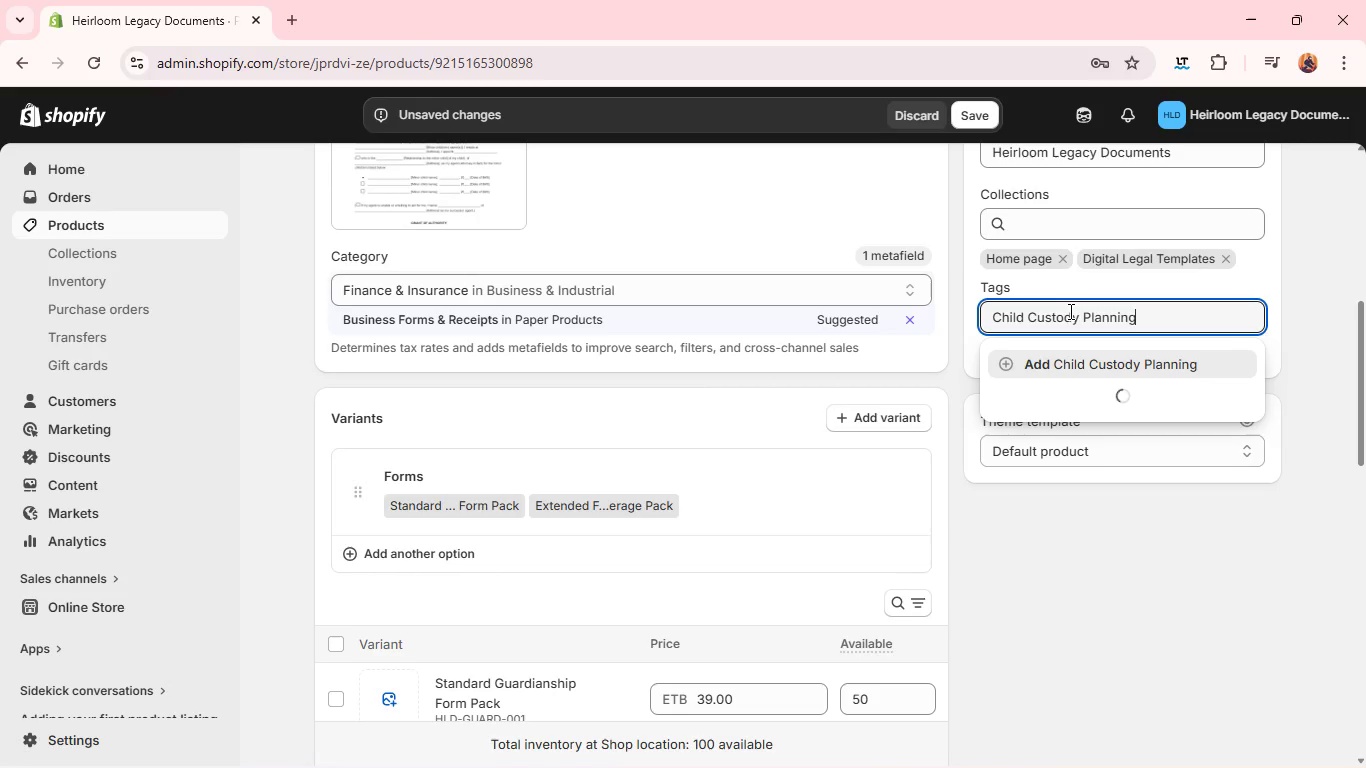 
key(Enter)
 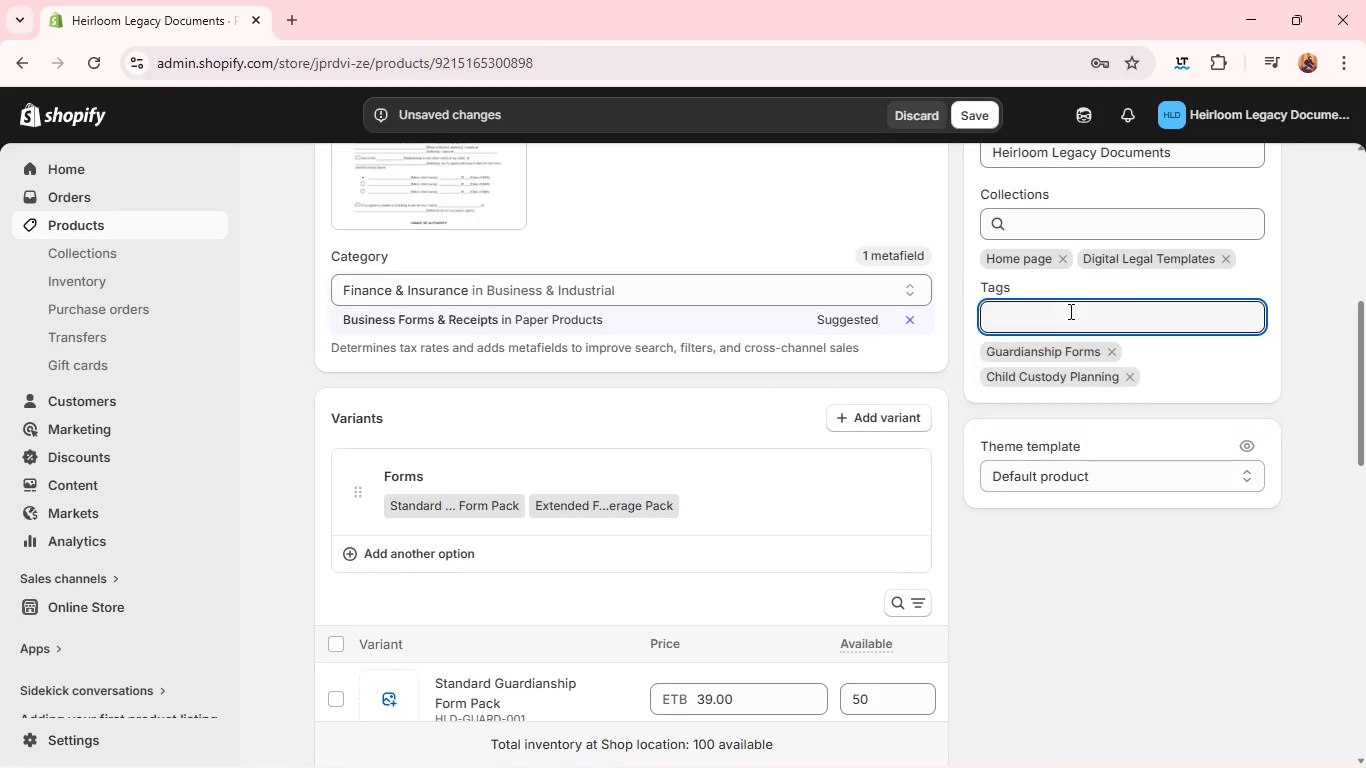 
type(Legal Templates)
 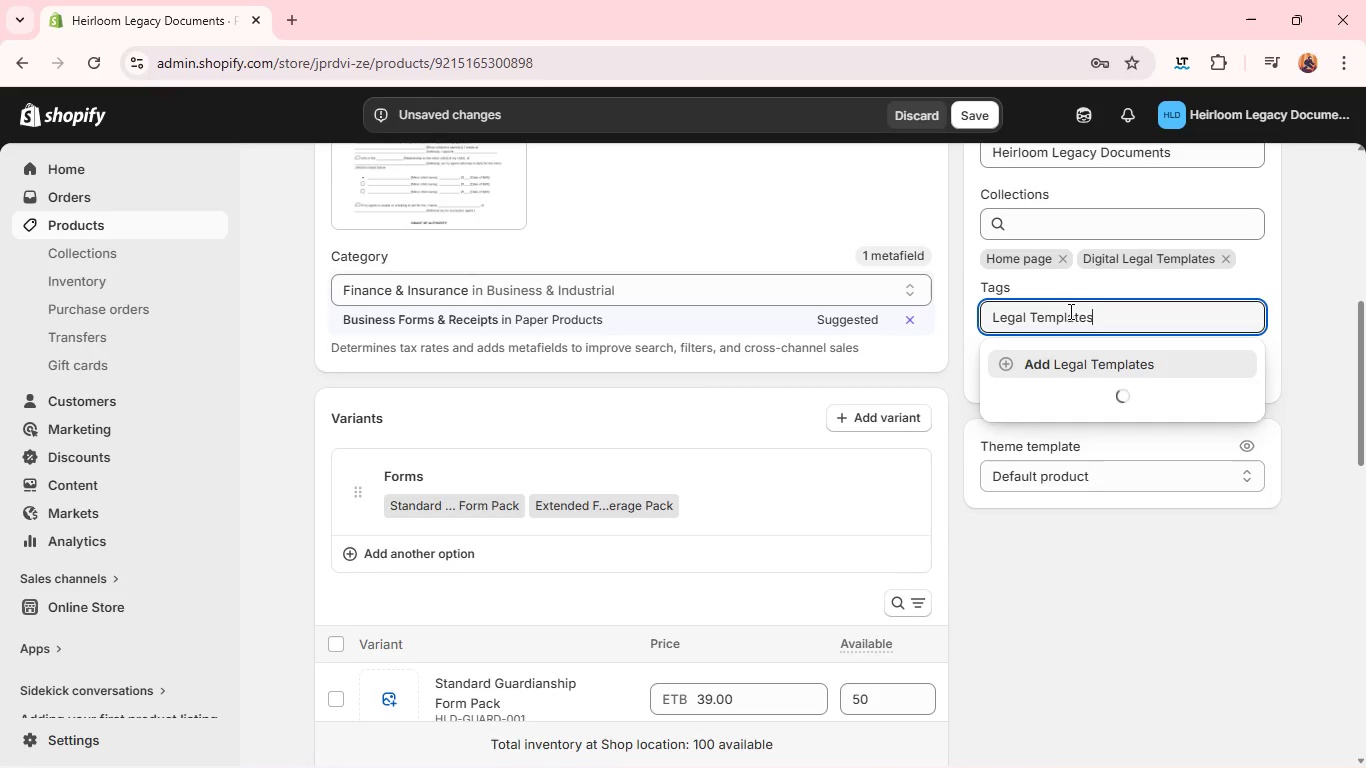 
key(Enter)
 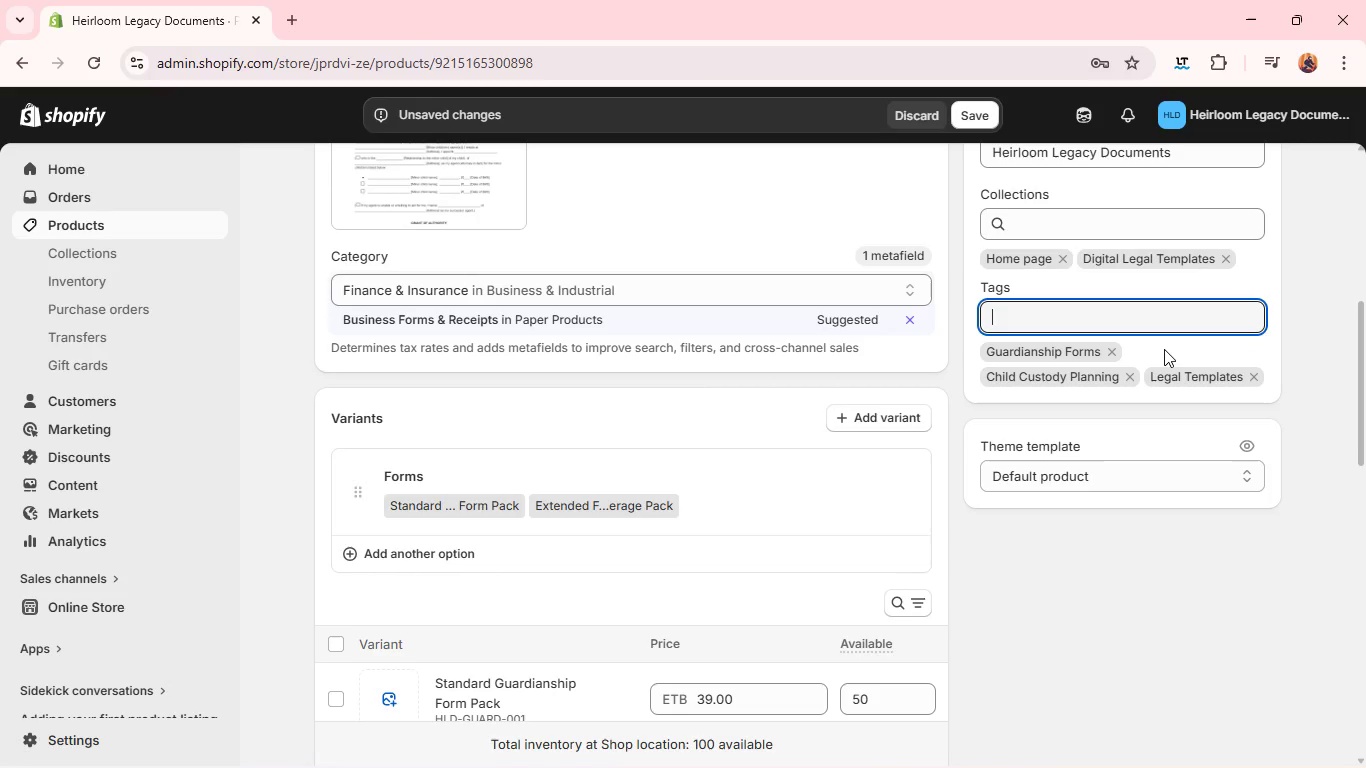 
type(R)
key(Backspace)
type(Estate Planning F)
key(Backspace)
type(Dv)
key(Backspace)
type(ocuments)
 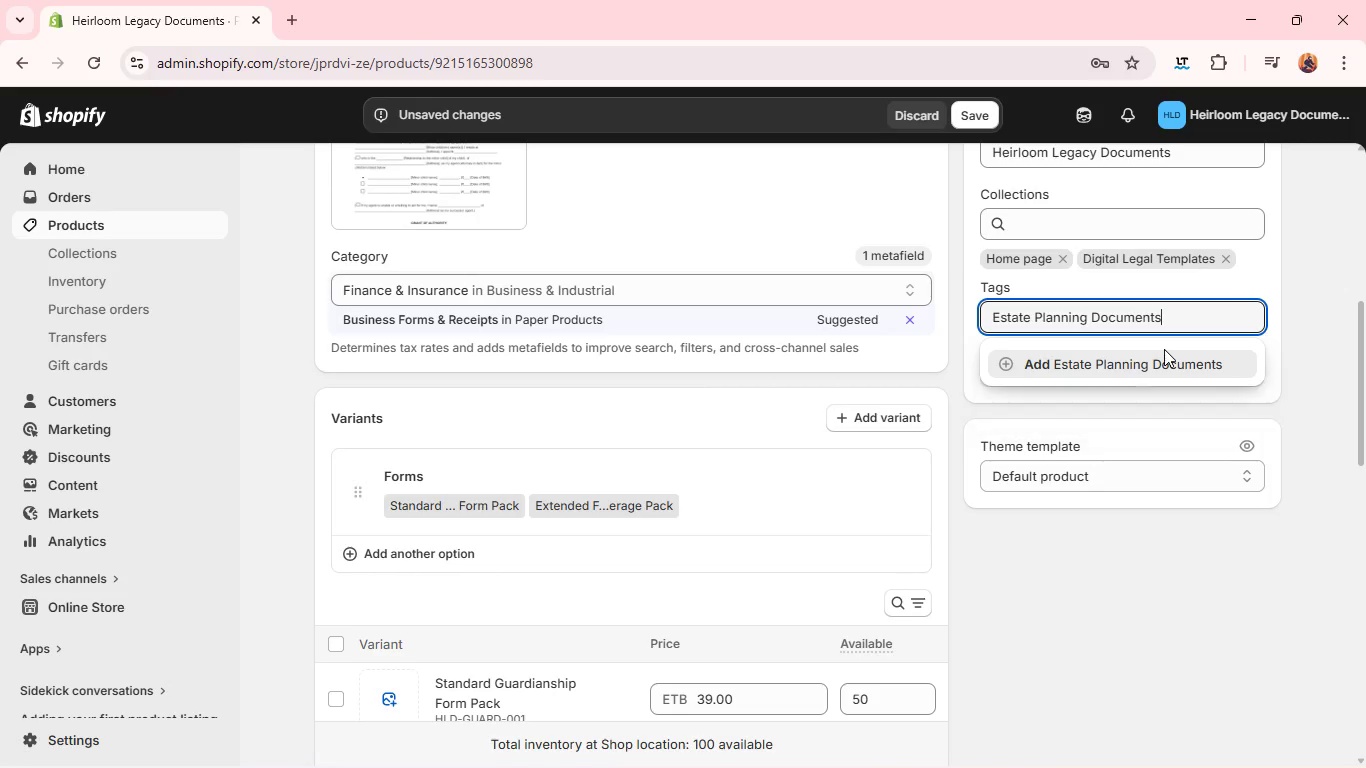 
key(Enter)
 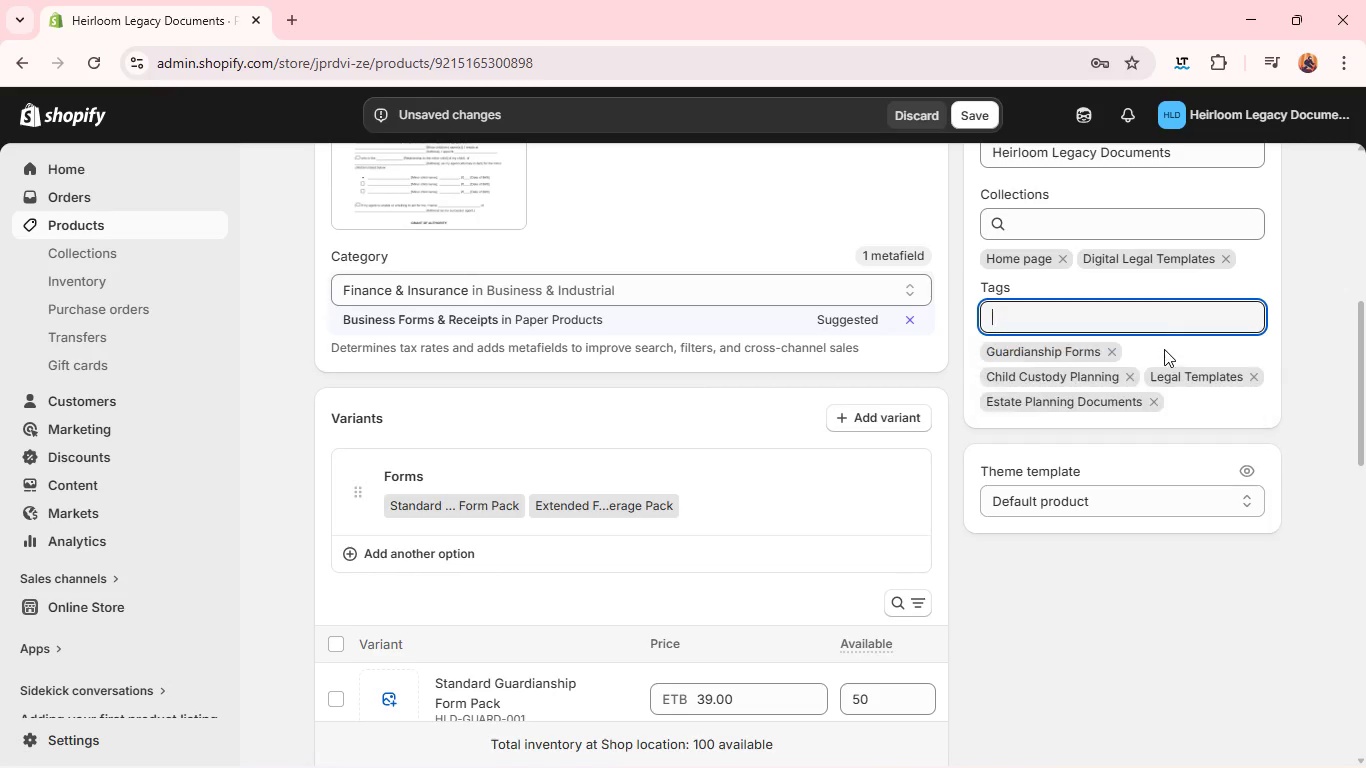 
type(Minor p)
key(Backspace)
type(Pto)
key(Backspace)
key(Backspace)
type(rotection G)
key(Backspace)
type(Fpt)
key(Backspace)
key(Backspace)
type(i)
key(Backspace)
type(ot)
key(Backspace)
type(rmd)
key(Backspace)
type(s)
 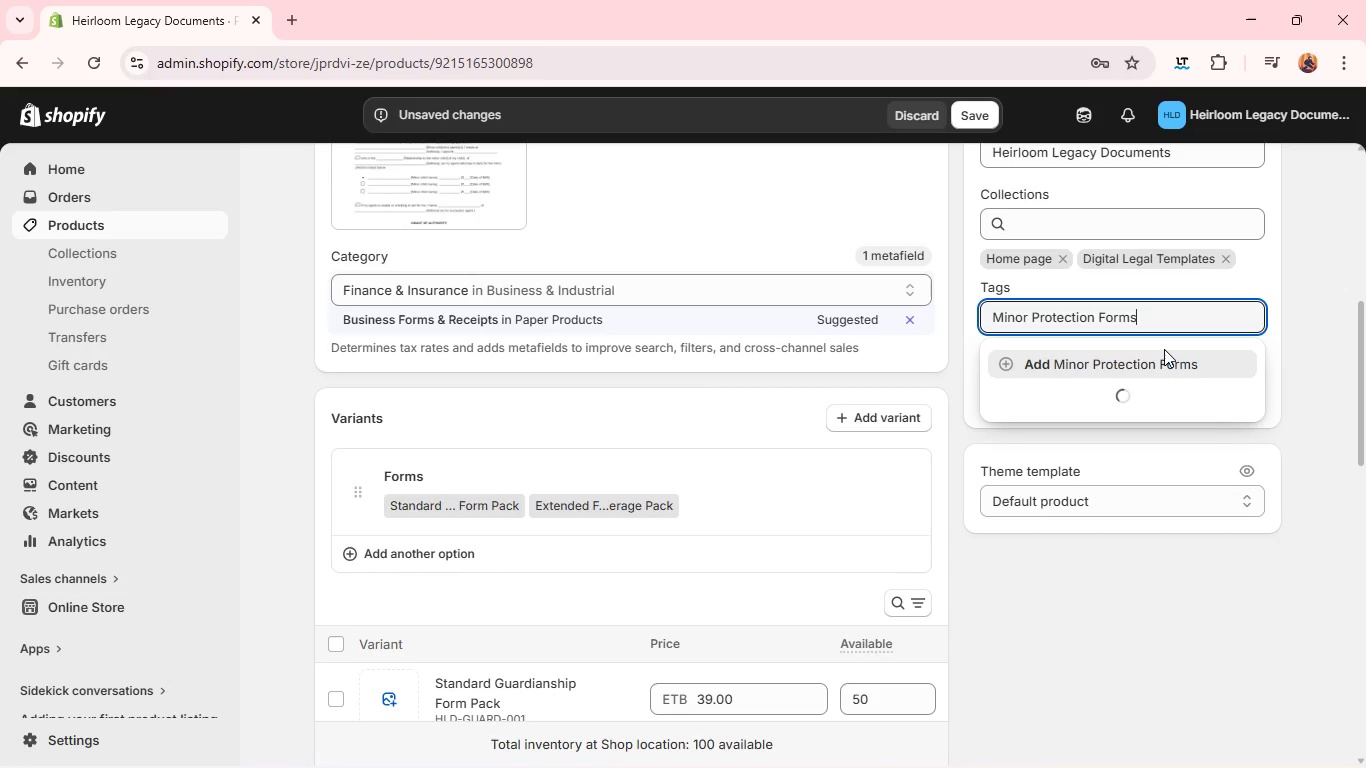 
 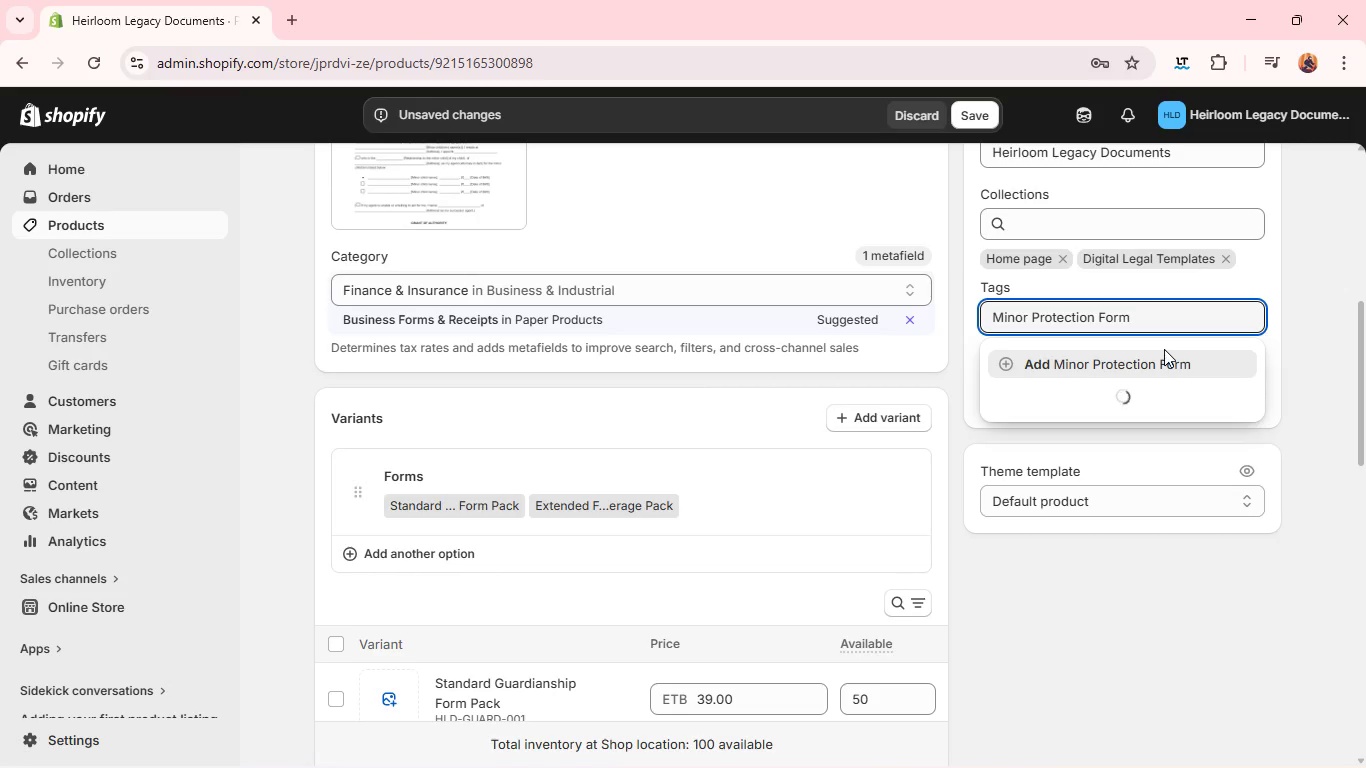 
key(Enter)
 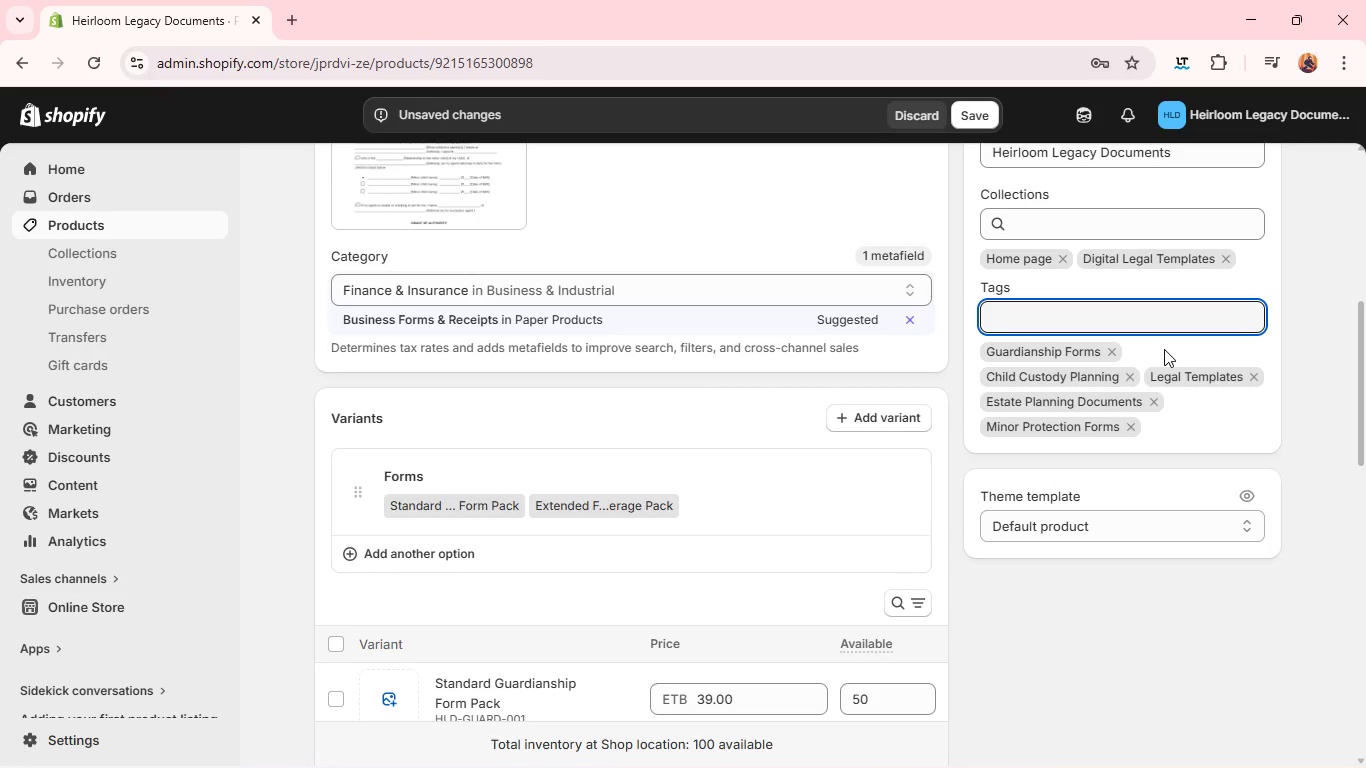 
type(Gs)
key(Backspace)
key(Backspace)
type(G)
key(Backspace)
type(Familt)
key(Backspace)
type(y Law F)
key(Backspace)
type(d)
key(Backspace)
type(F)
key(Backspace)
type(Dovu)
key(Backspace)
key(Backspace)
type(v)
key(Backspace)
type(ci)
key(Backspace)
type(u,)
key(Backspace)
type(ments)
 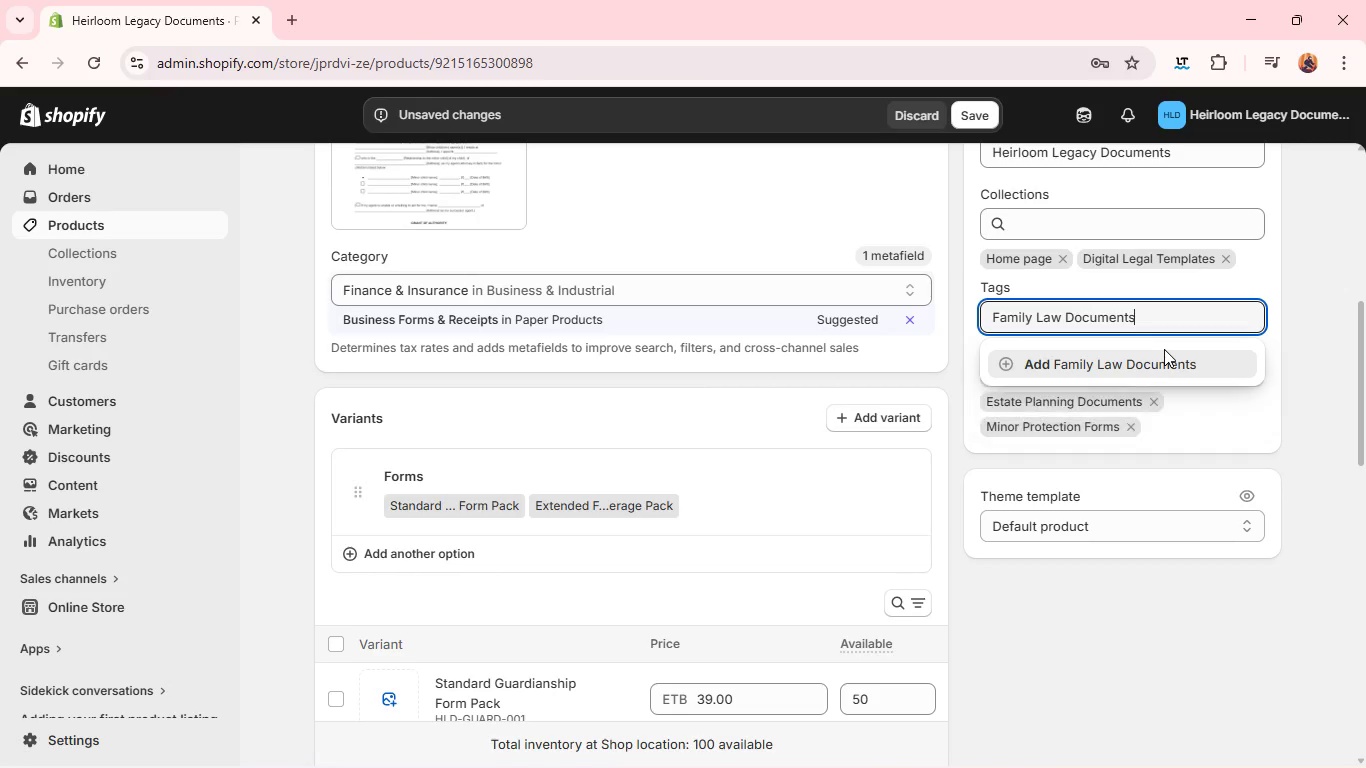 
key(Enter)
 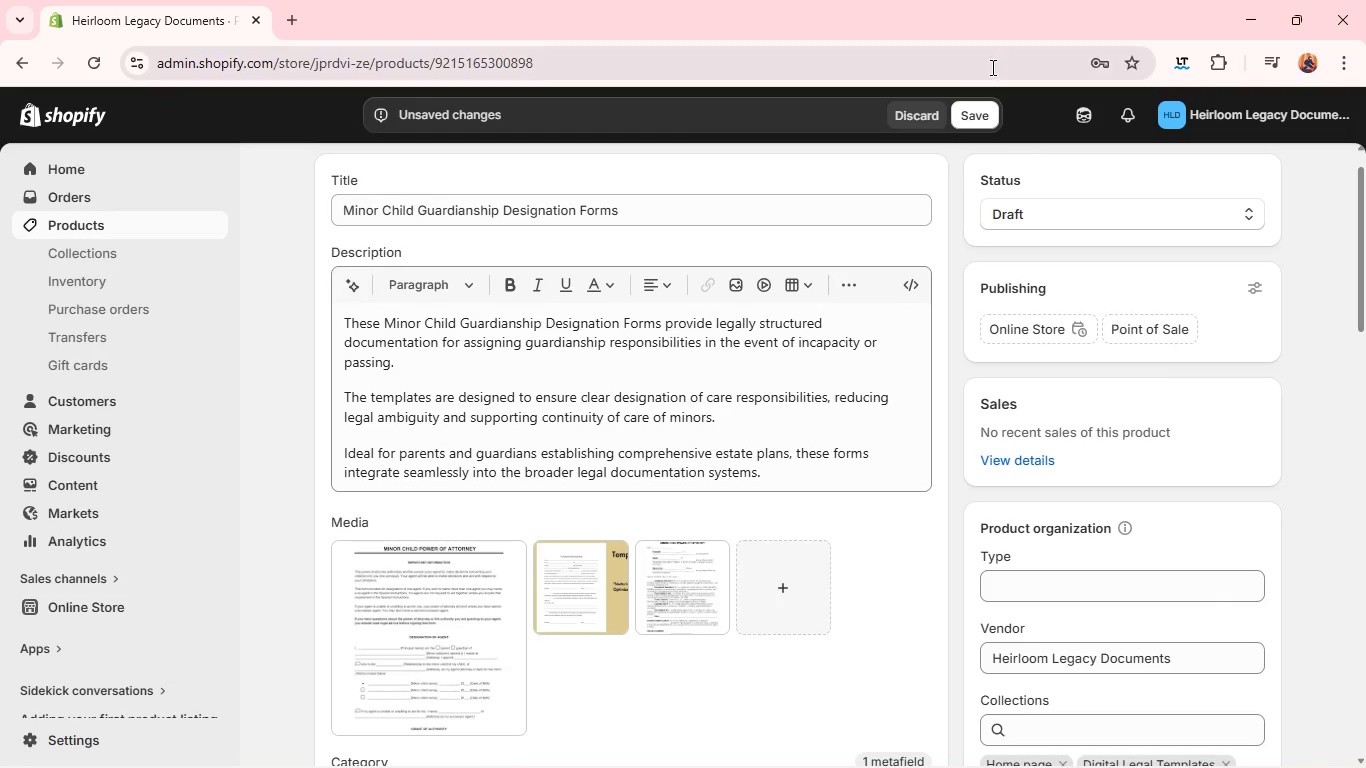 
left_click([1009, 219])
 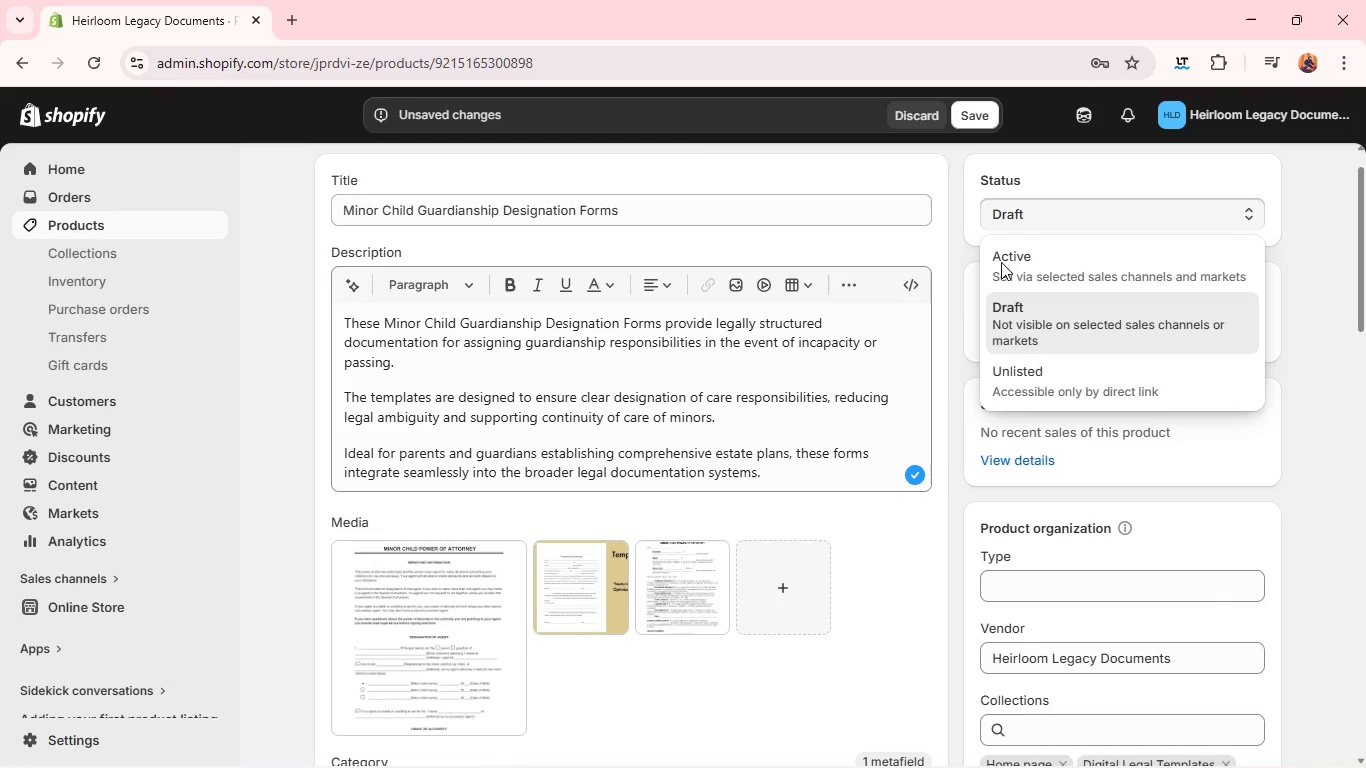 
left_click([1001, 267])
 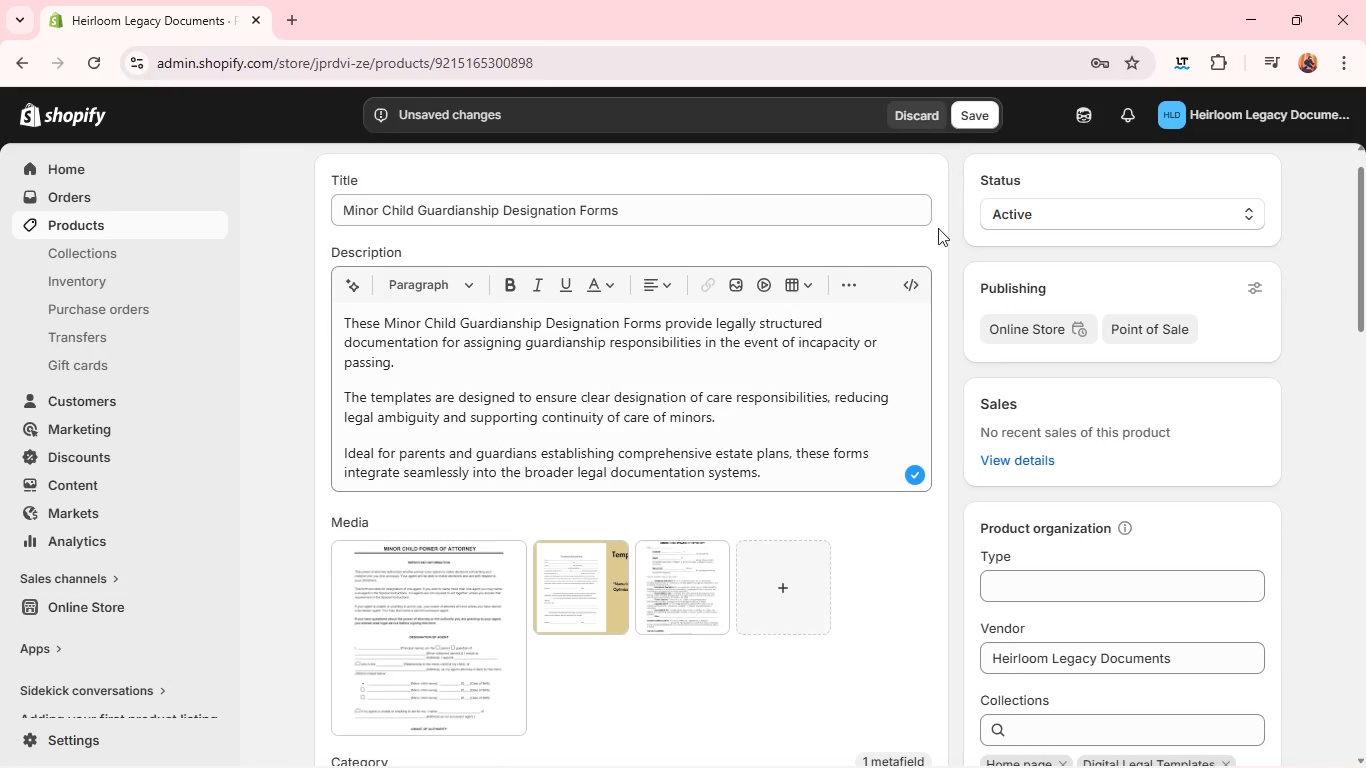 
wait(7.69)
 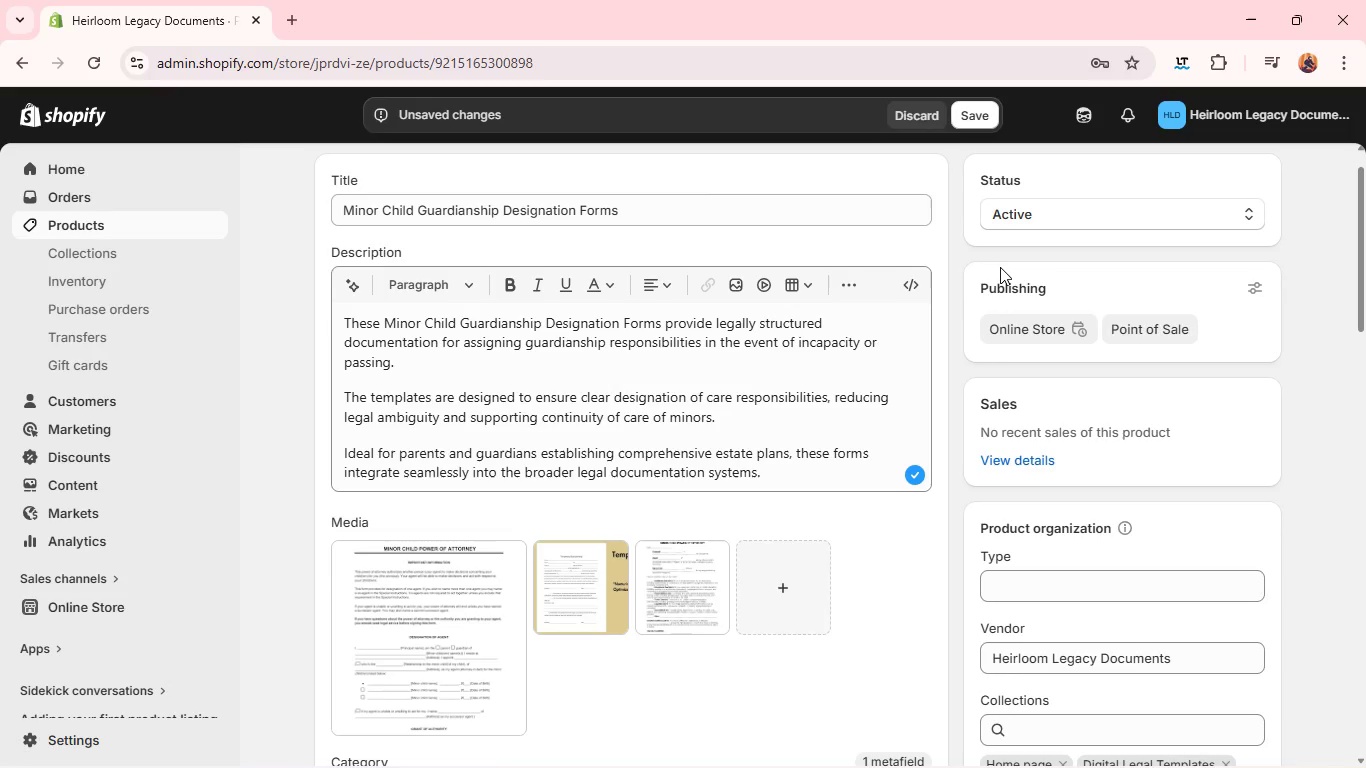 
left_click([974, 117])
 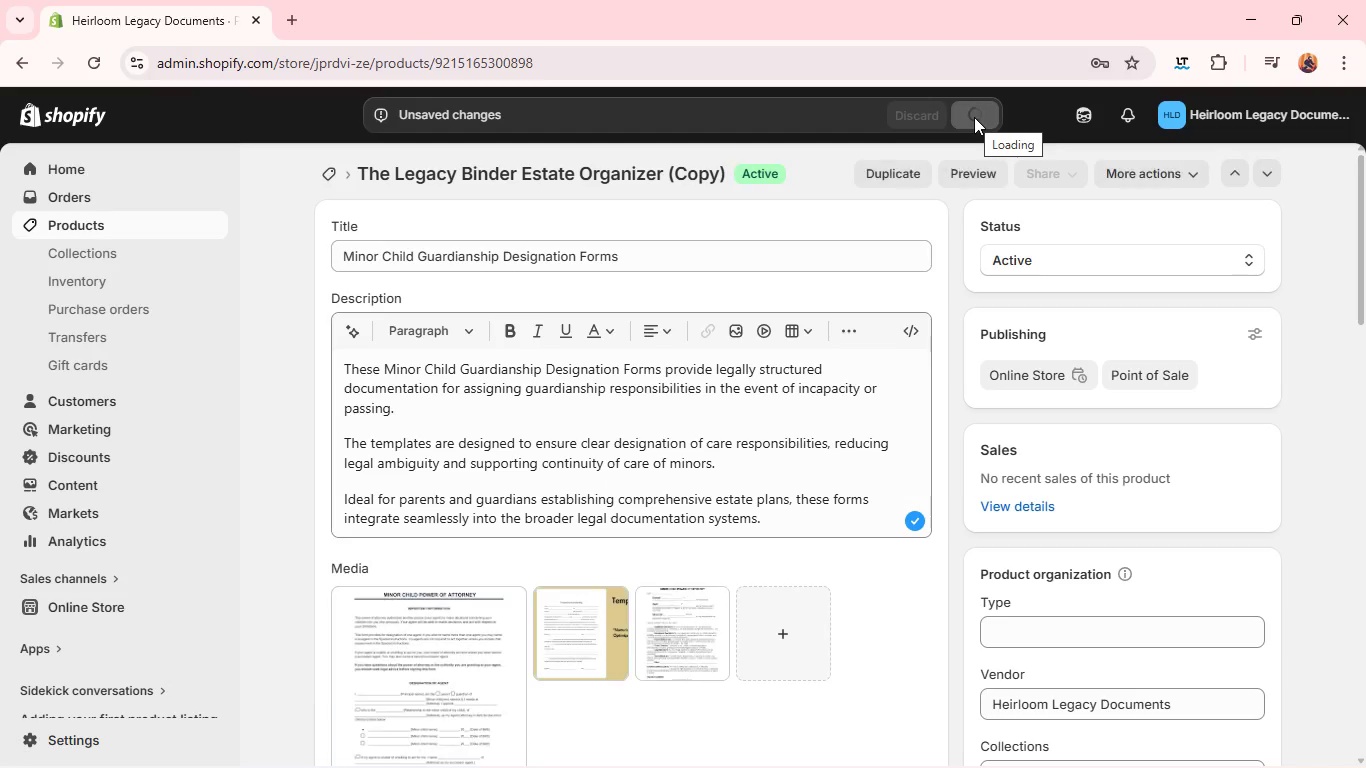 
wait(15.05)
 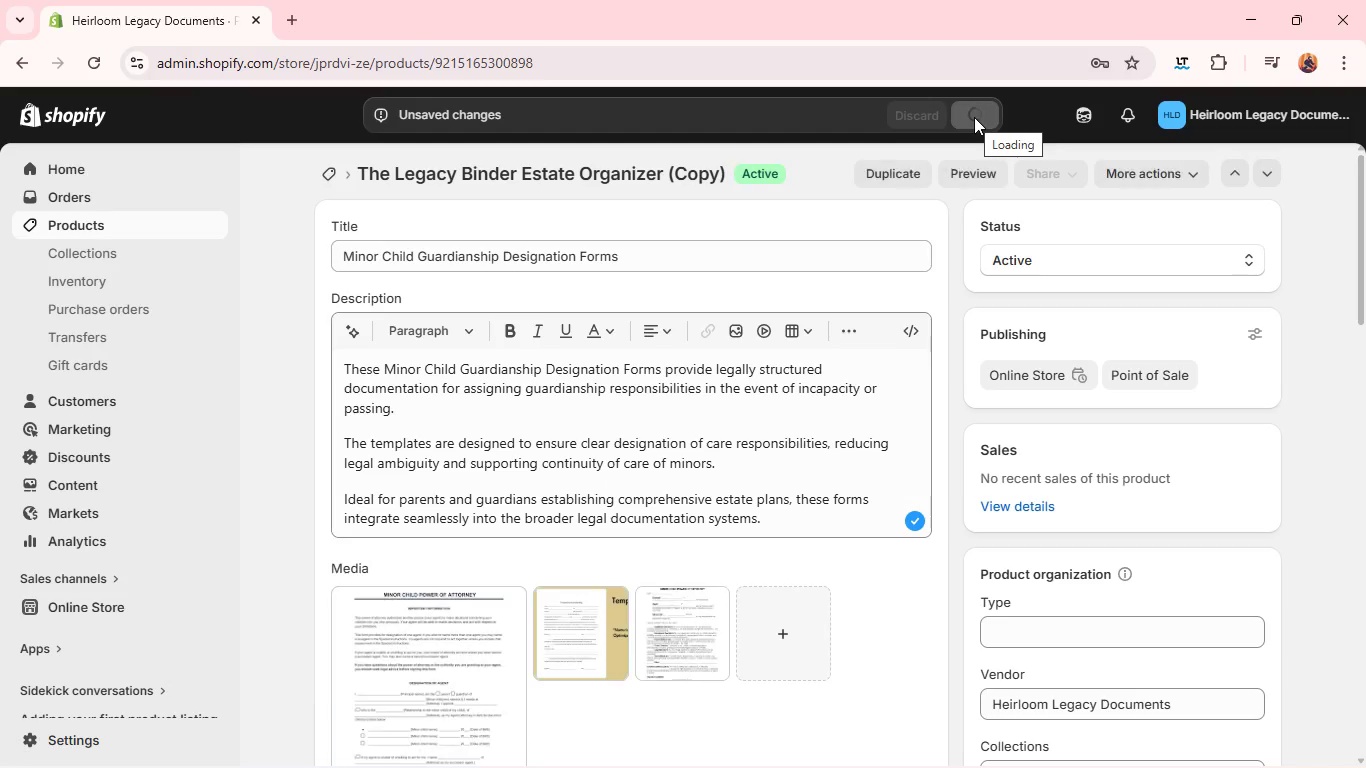 
left_click([180, 222])
 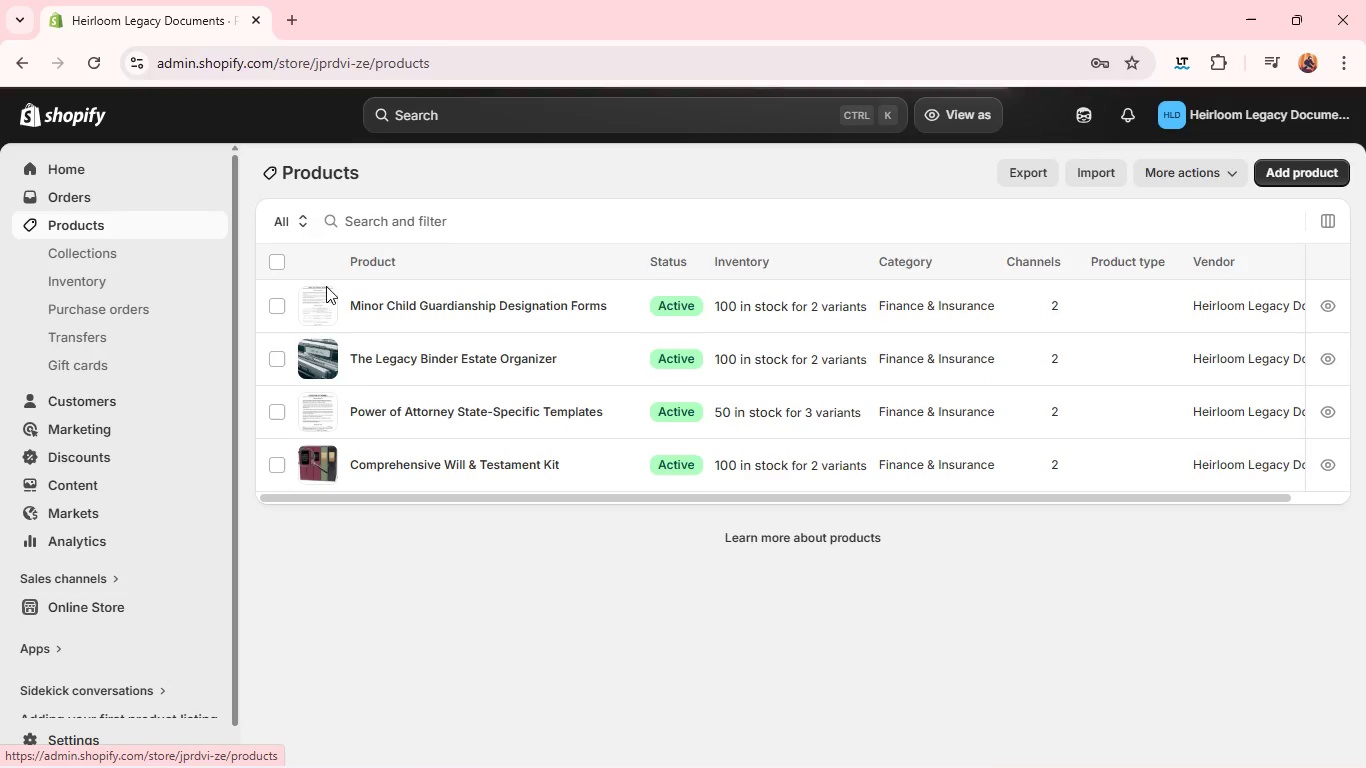 
left_click([306, 356])
 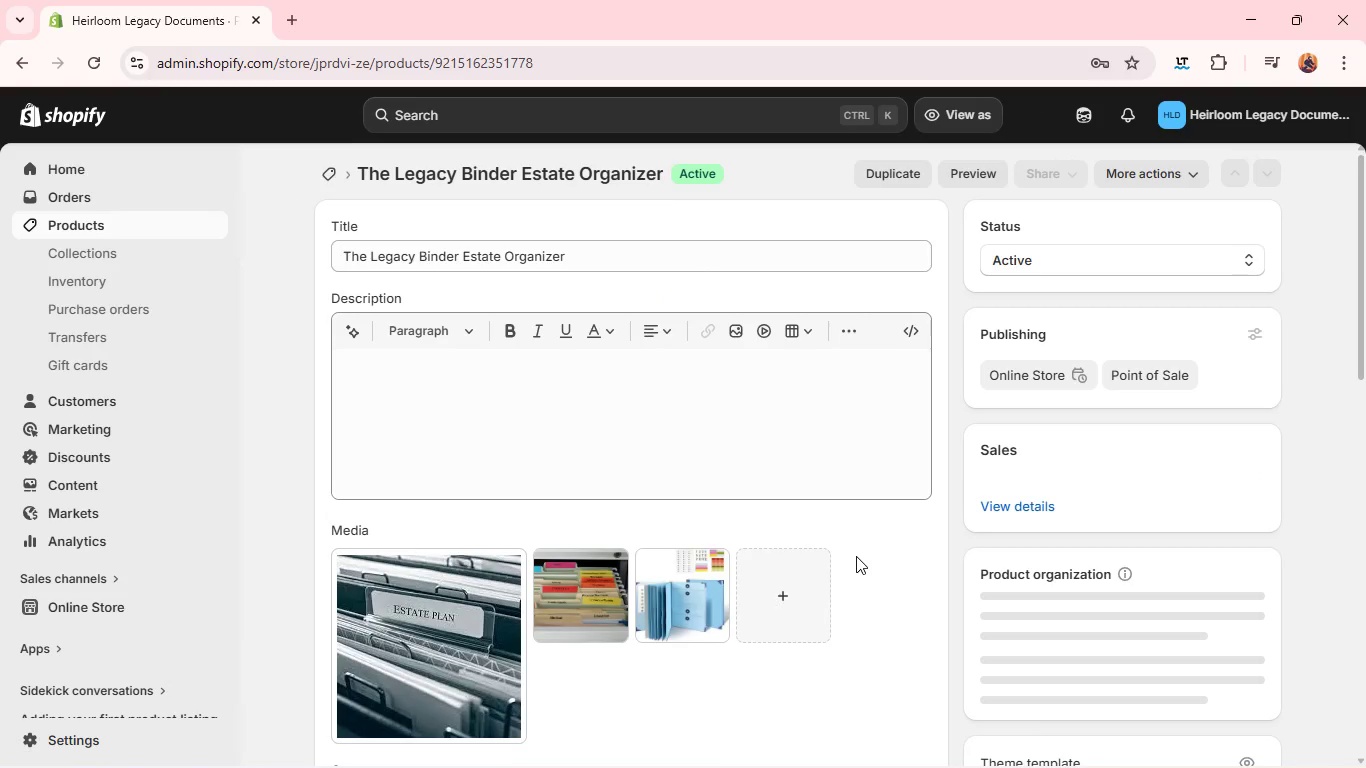 
wait(5.08)
 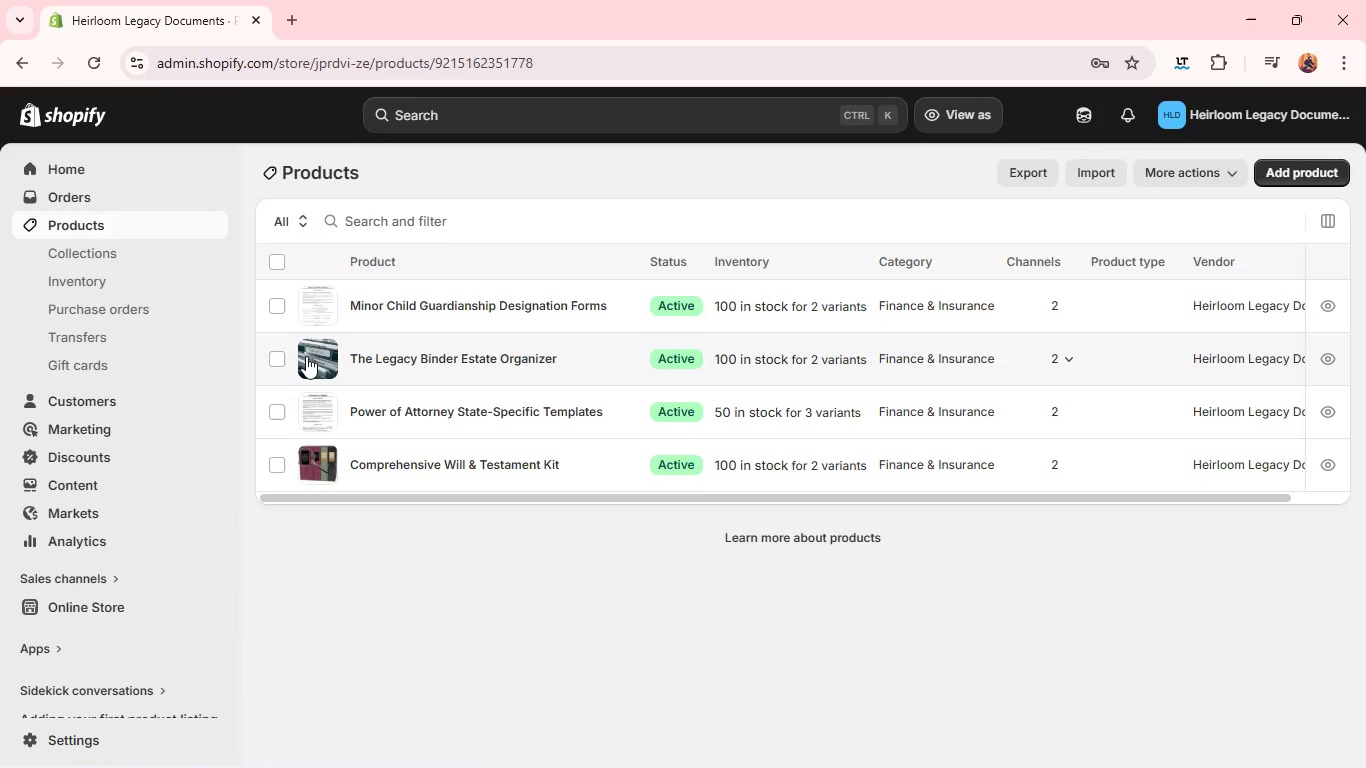 
key(MediaTrackNext)
 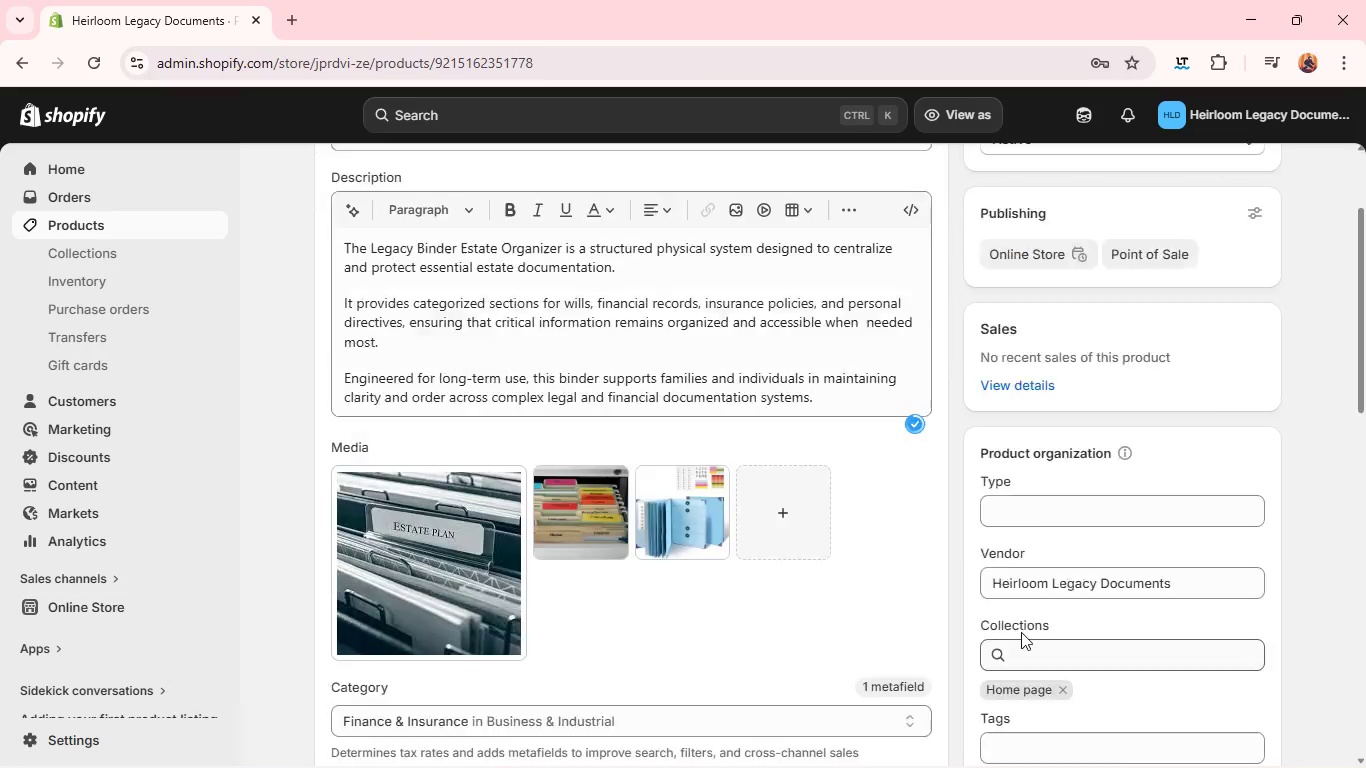 
wait(5.53)
 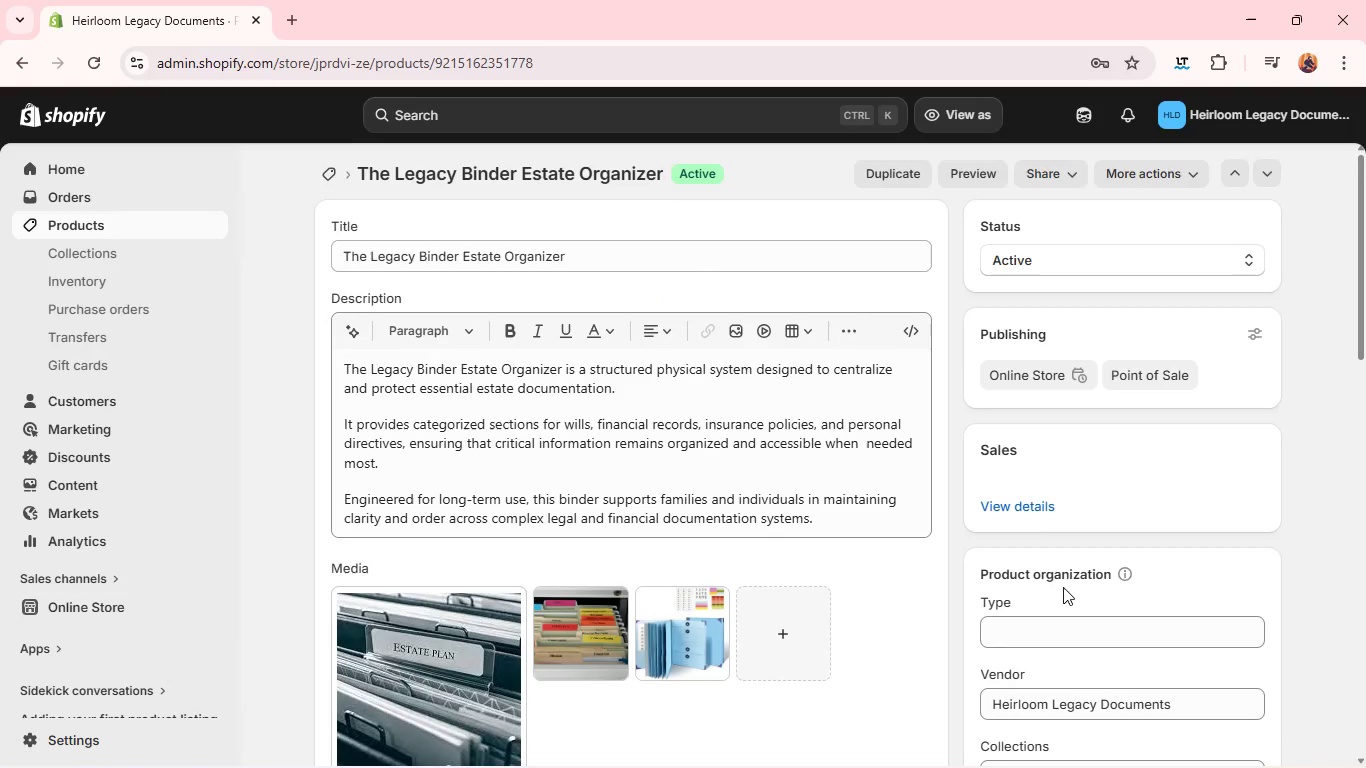 
left_click([1090, 578])
 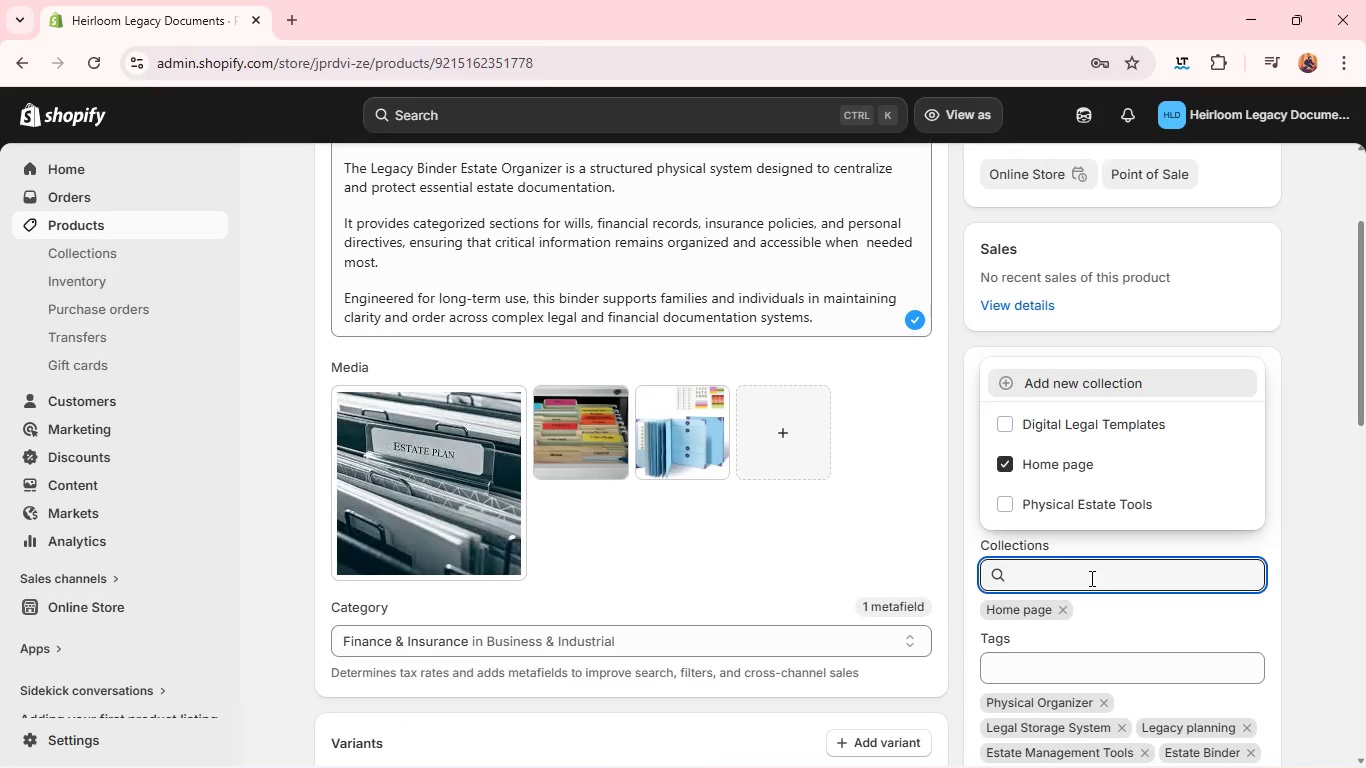 
left_click([1075, 505])
 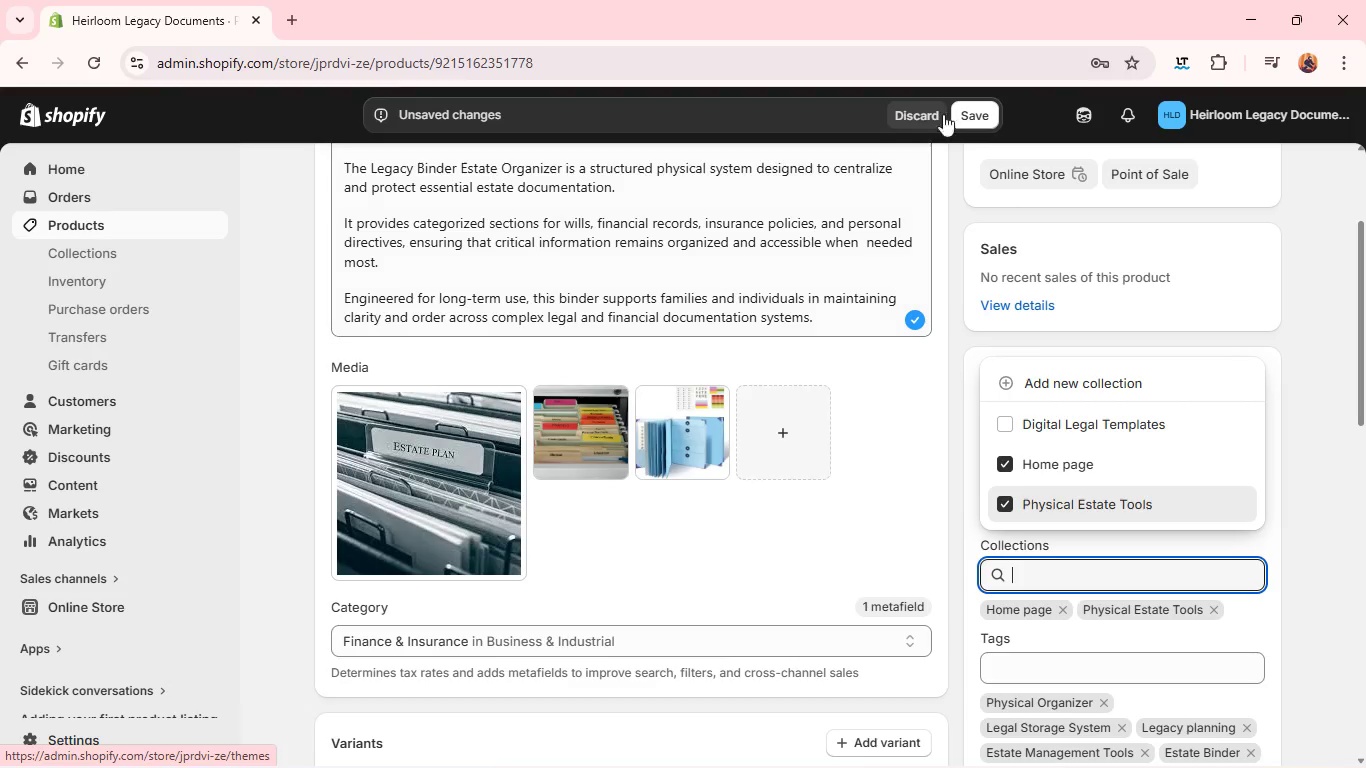 
left_click([974, 122])
 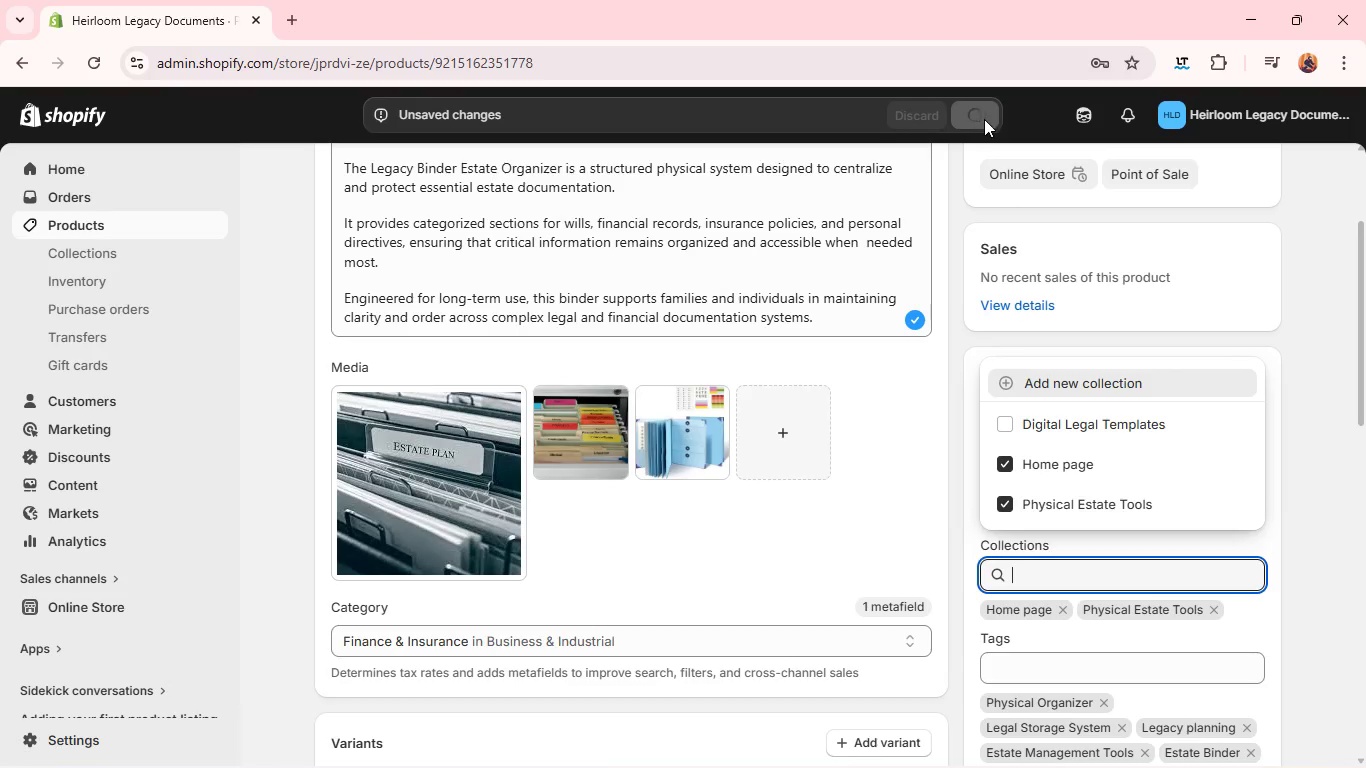 
left_click_drag(start_coordinate=[1304, 260], to_coordinate=[1365, 767])
 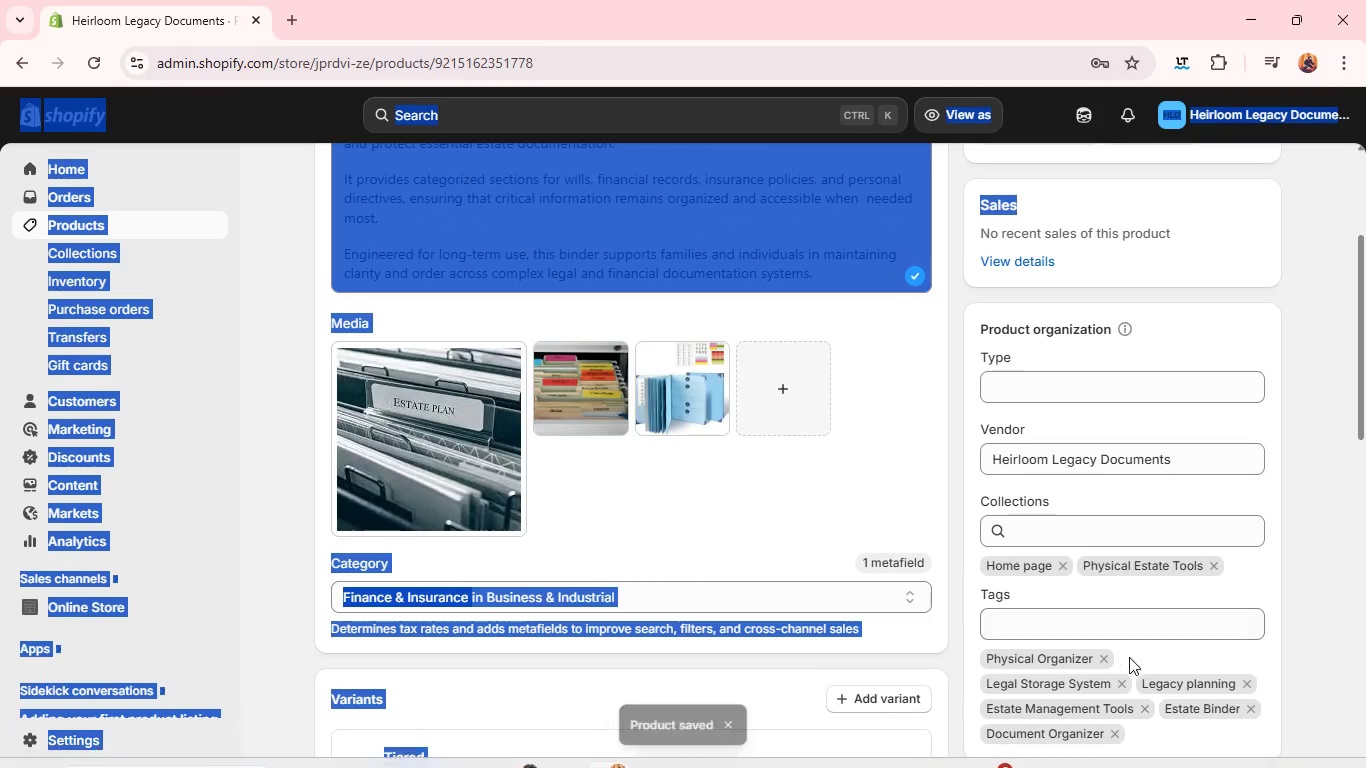 
wait(5.45)
 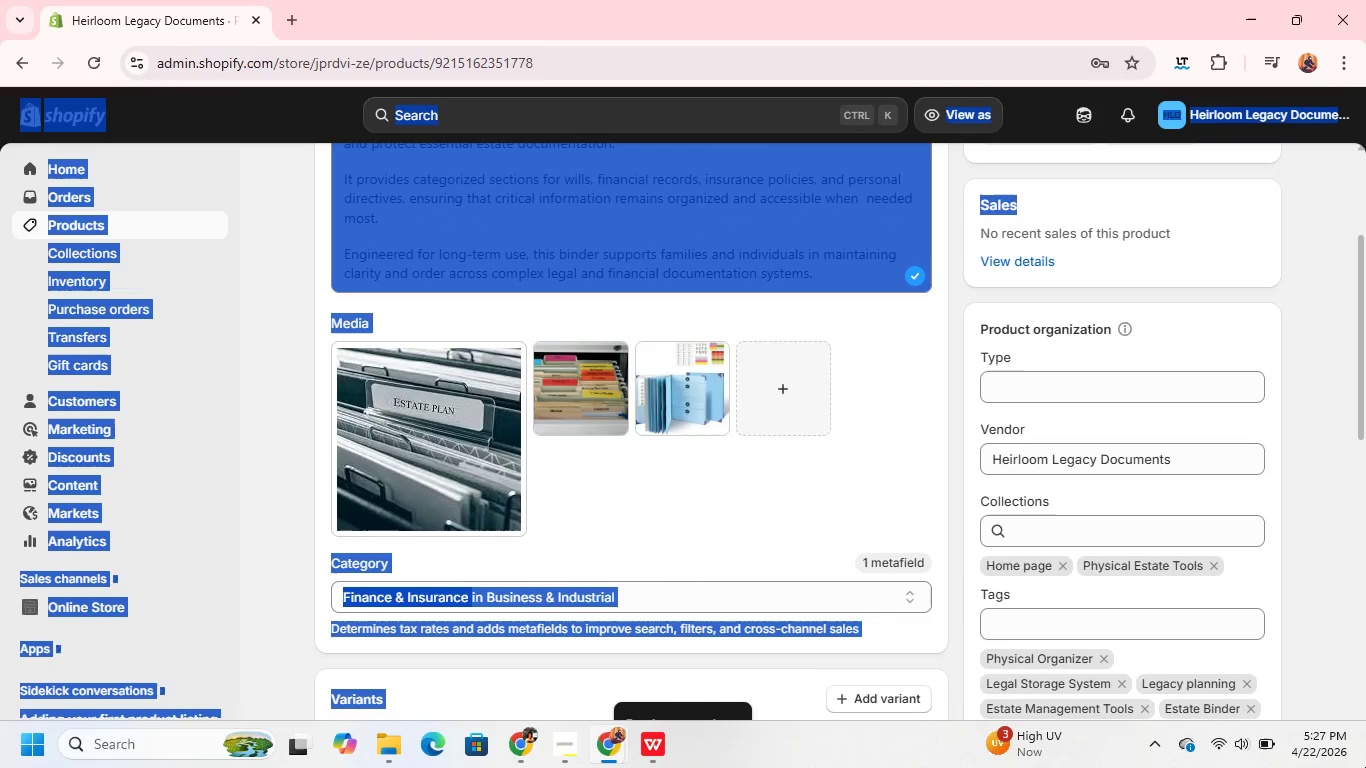 
left_click([914, 514])
 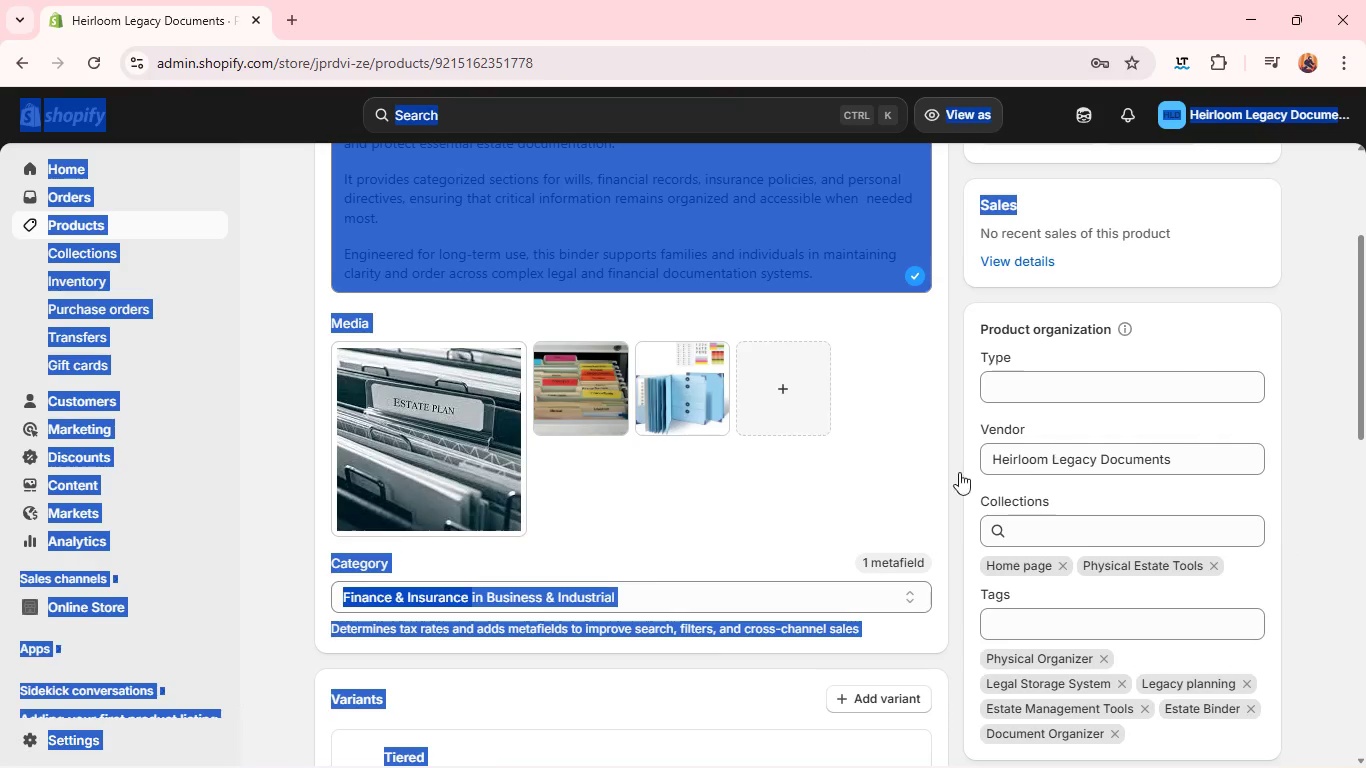 
left_click([861, 400])
 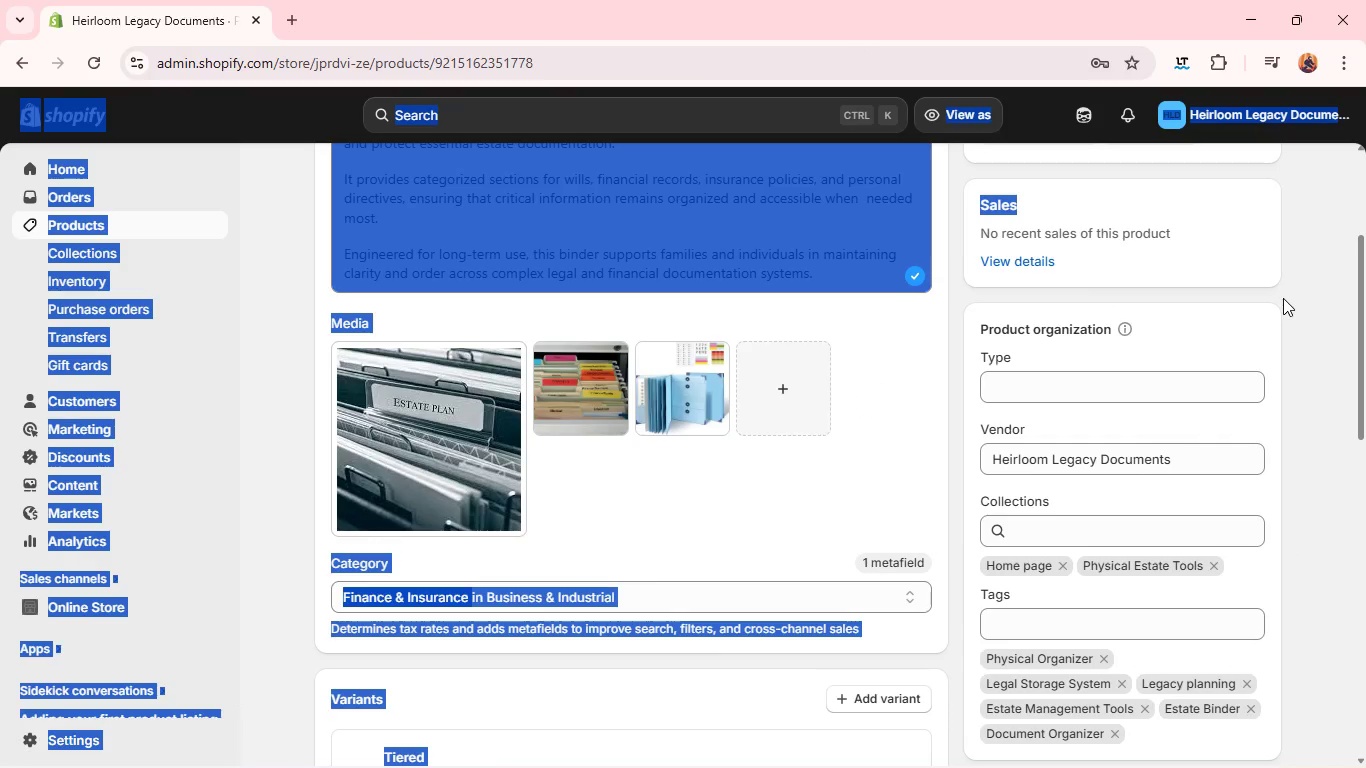 
left_click([1365, 334])
 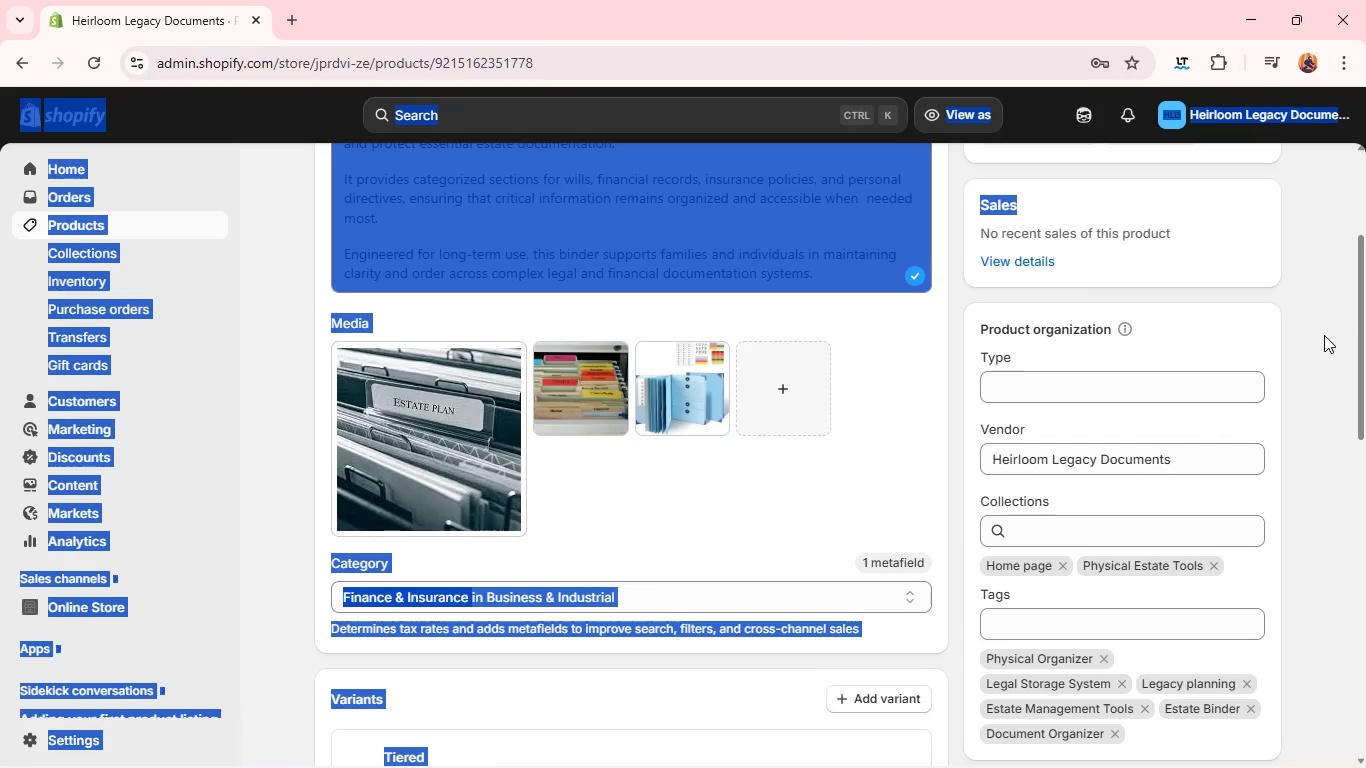 
left_click([1324, 335])
 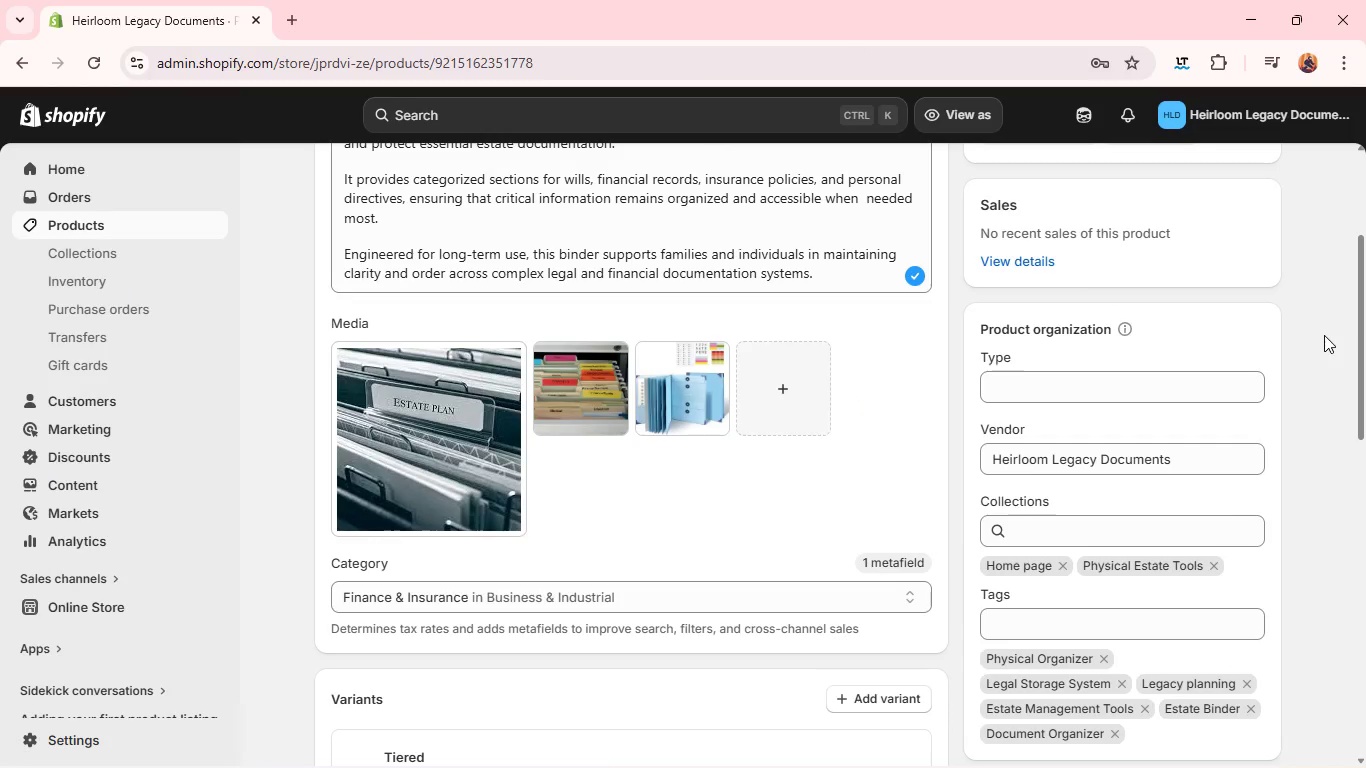 
mouse_move([1073, 199])
 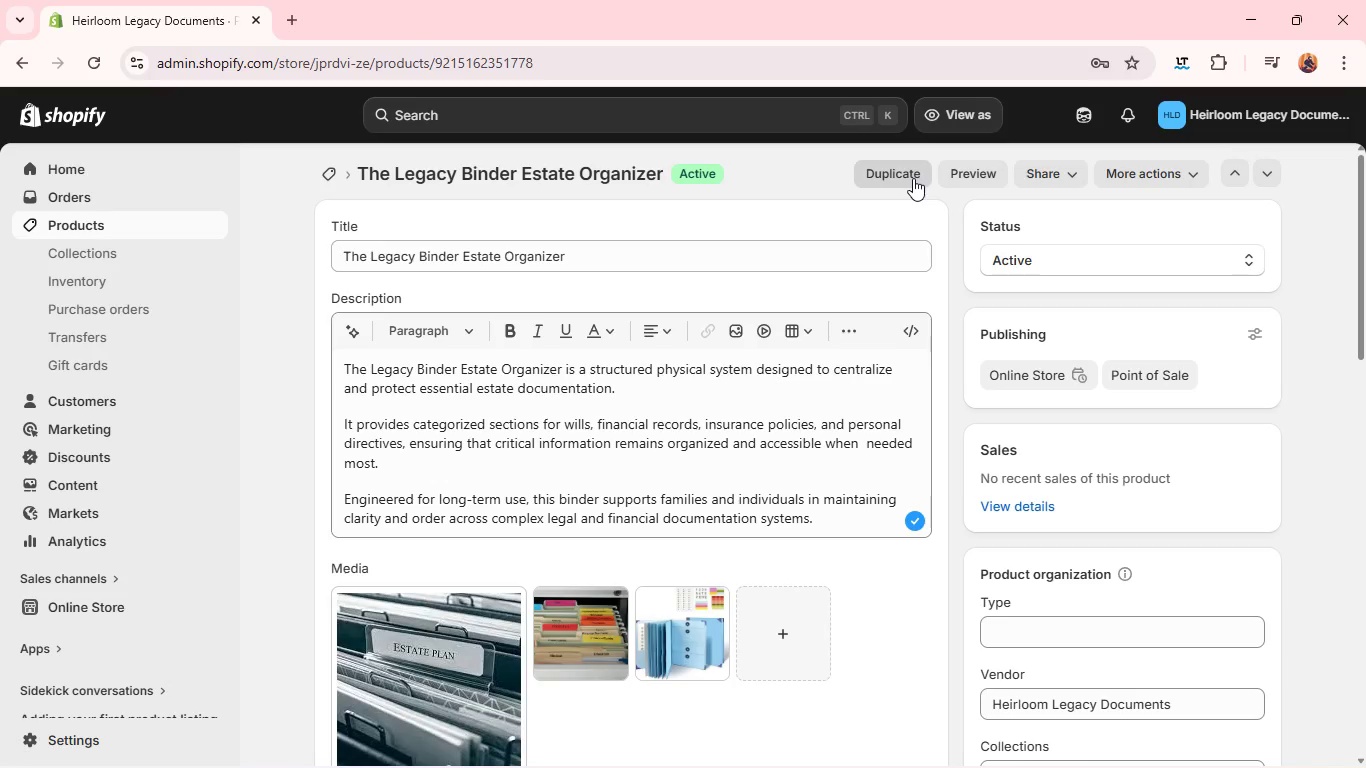 
left_click([913, 178])
 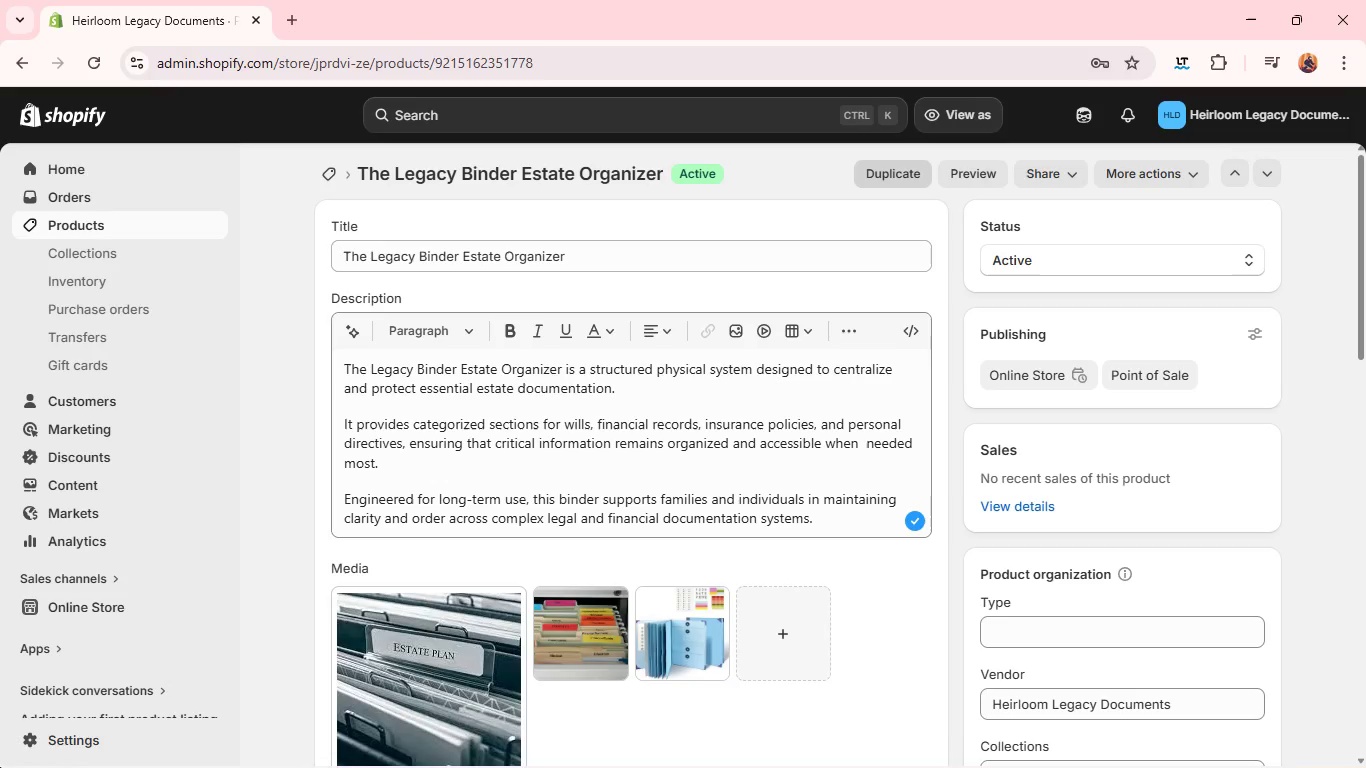 
right_click([0, 767])
 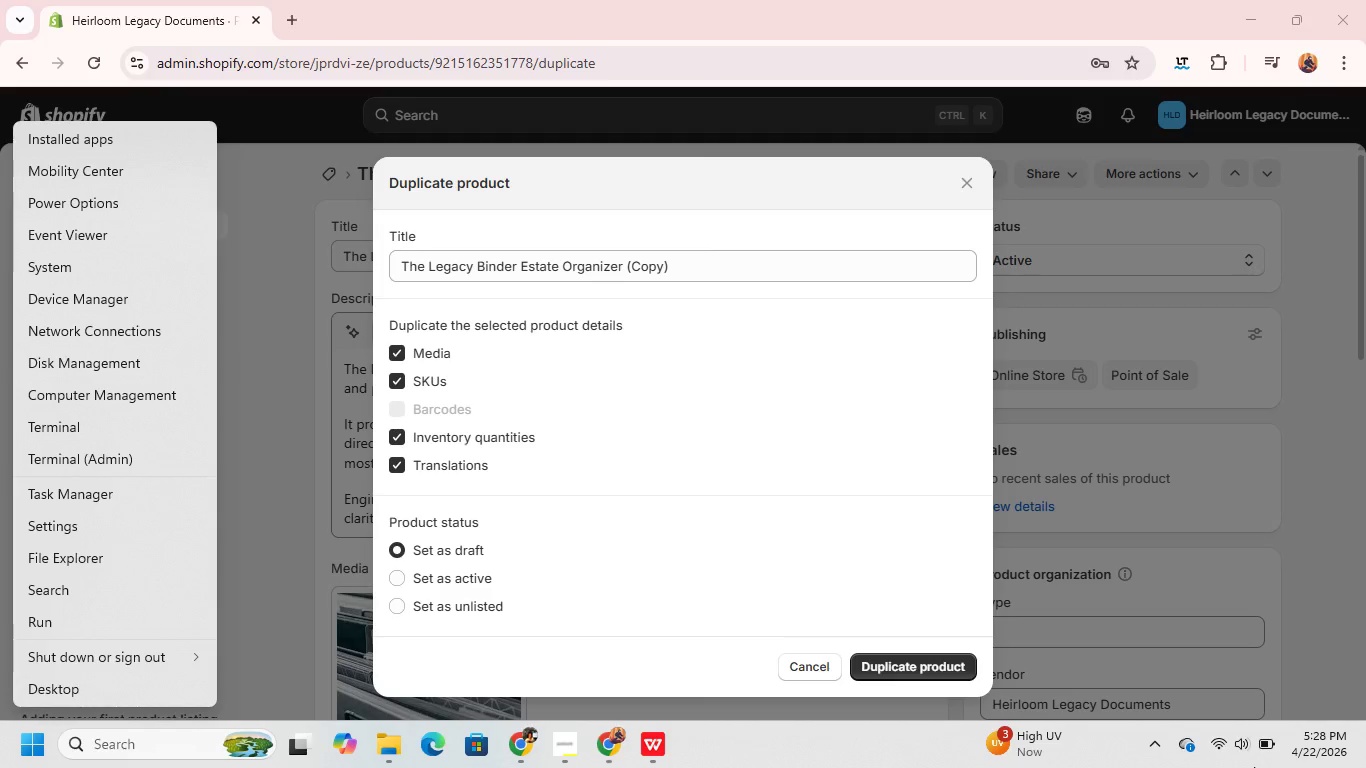 
wait(36.09)
 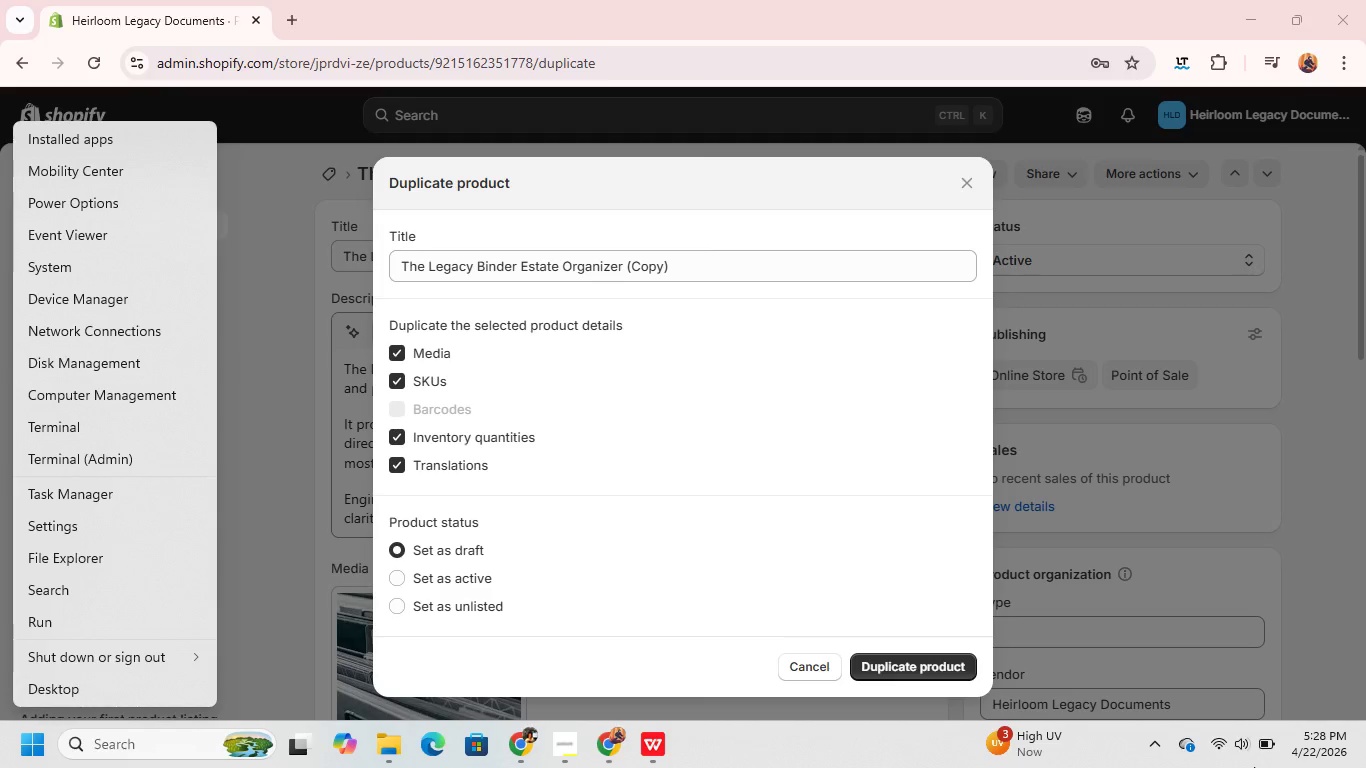 
left_click([959, 669])
 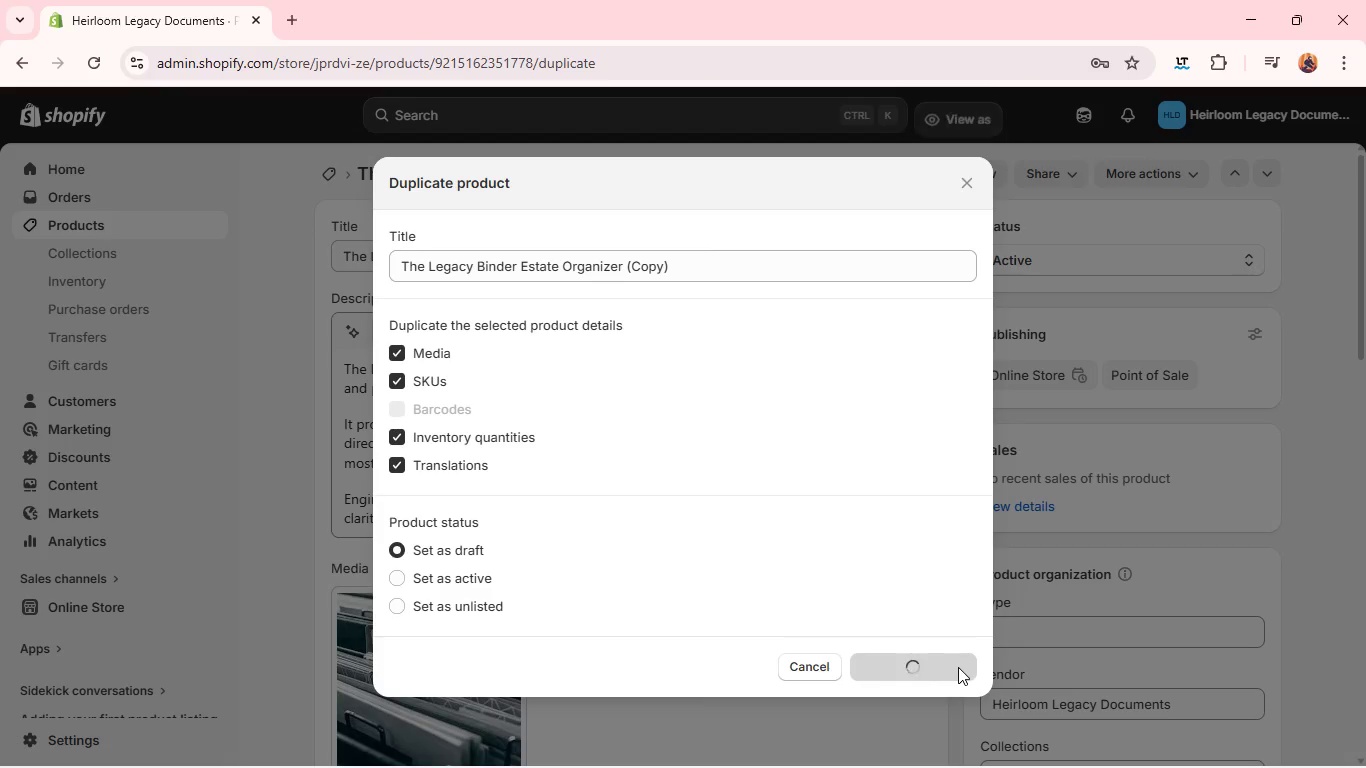 
wait(9.77)
 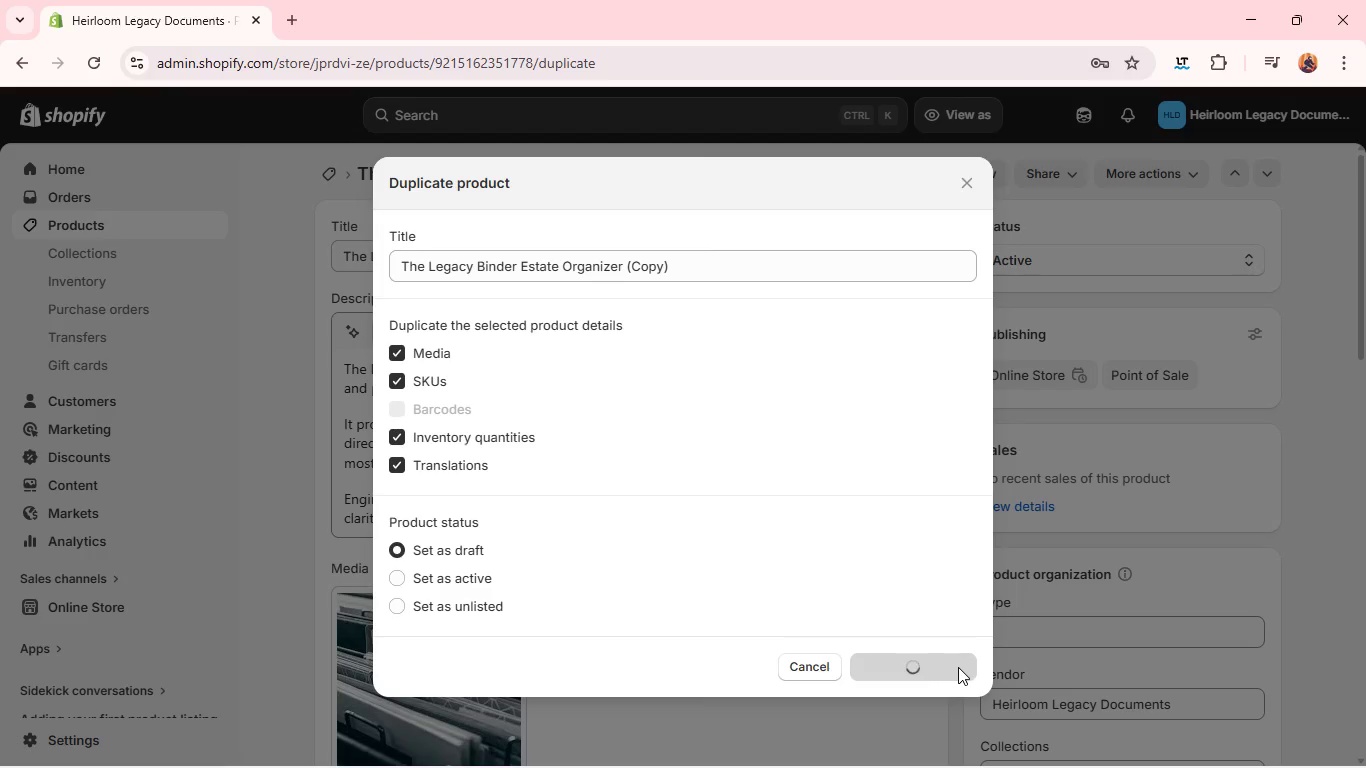 
key(Alt+Tab)